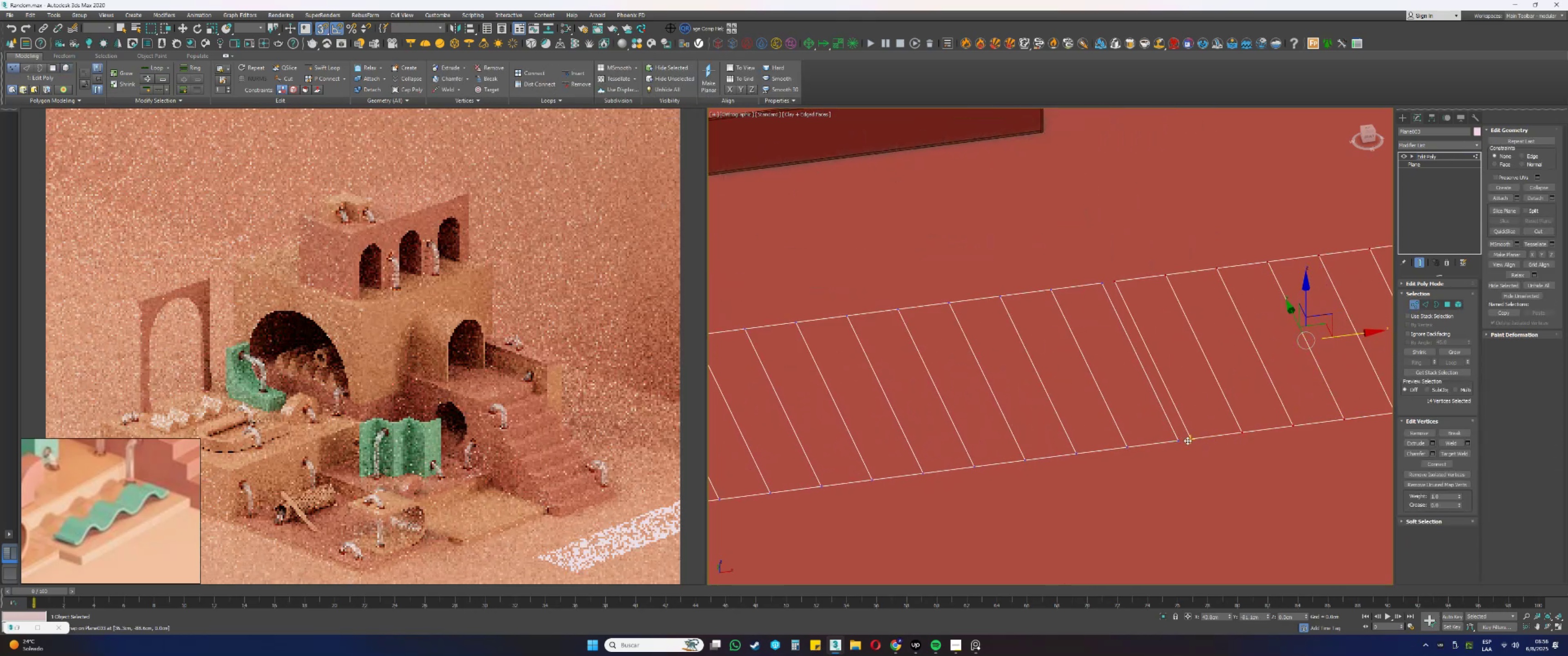 
type(ss5)
 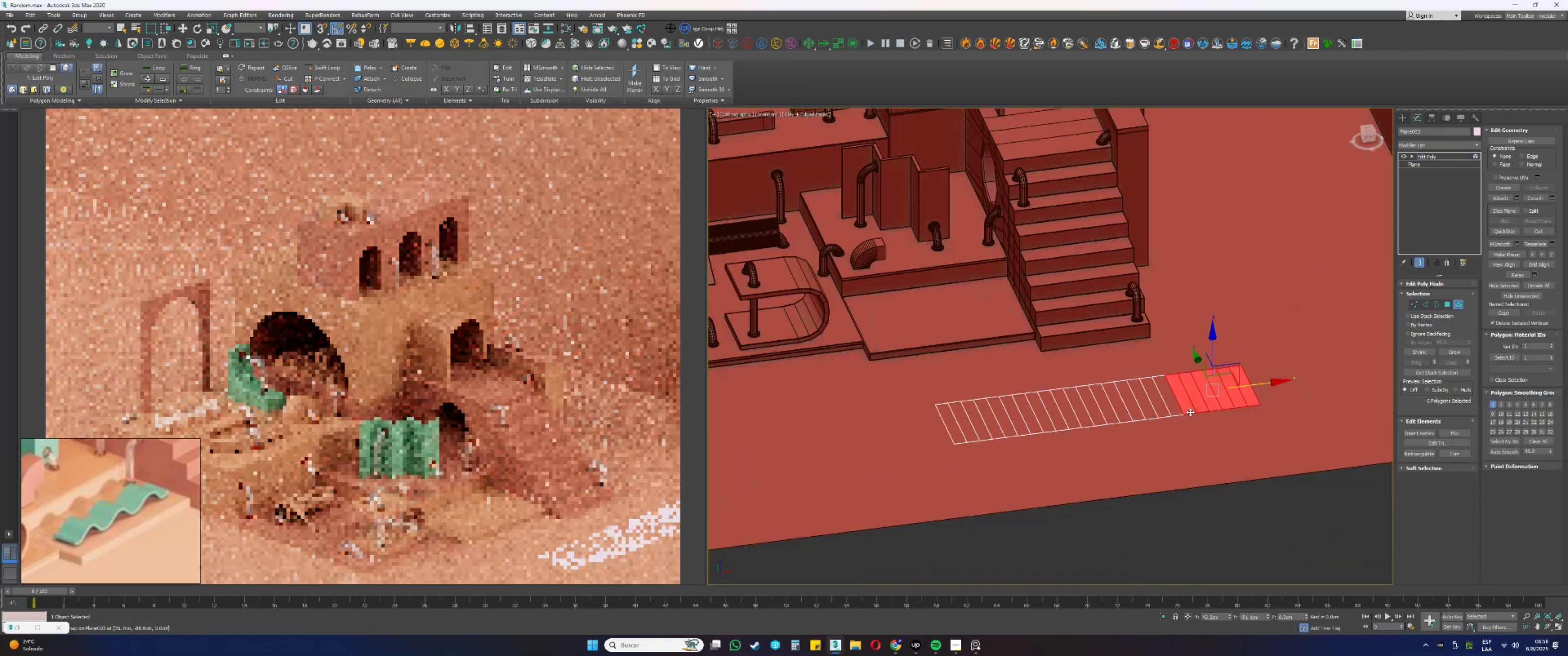 
left_click_drag(start_coordinate=[1191, 440], to_coordinate=[1180, 441])
 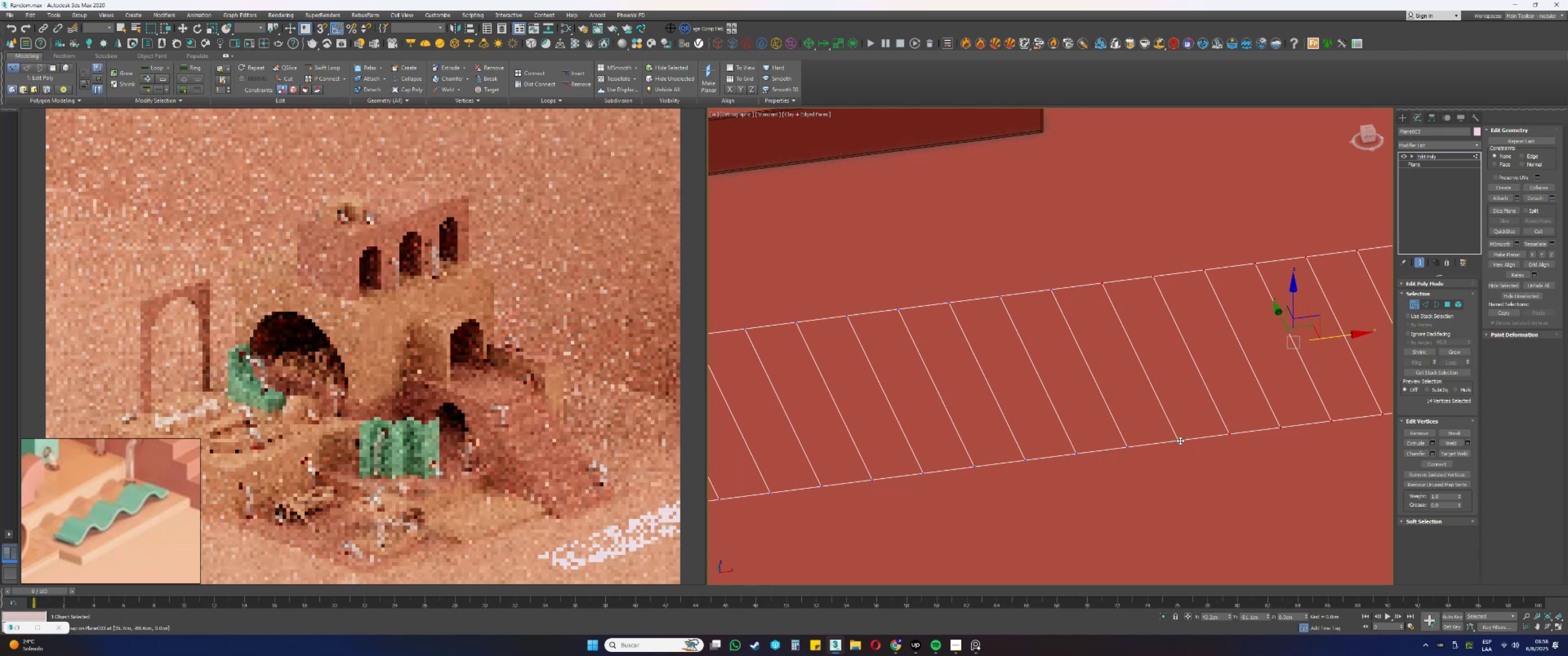 
scroll: coordinate [1187, 406], scroll_direction: down, amount: 5.0
 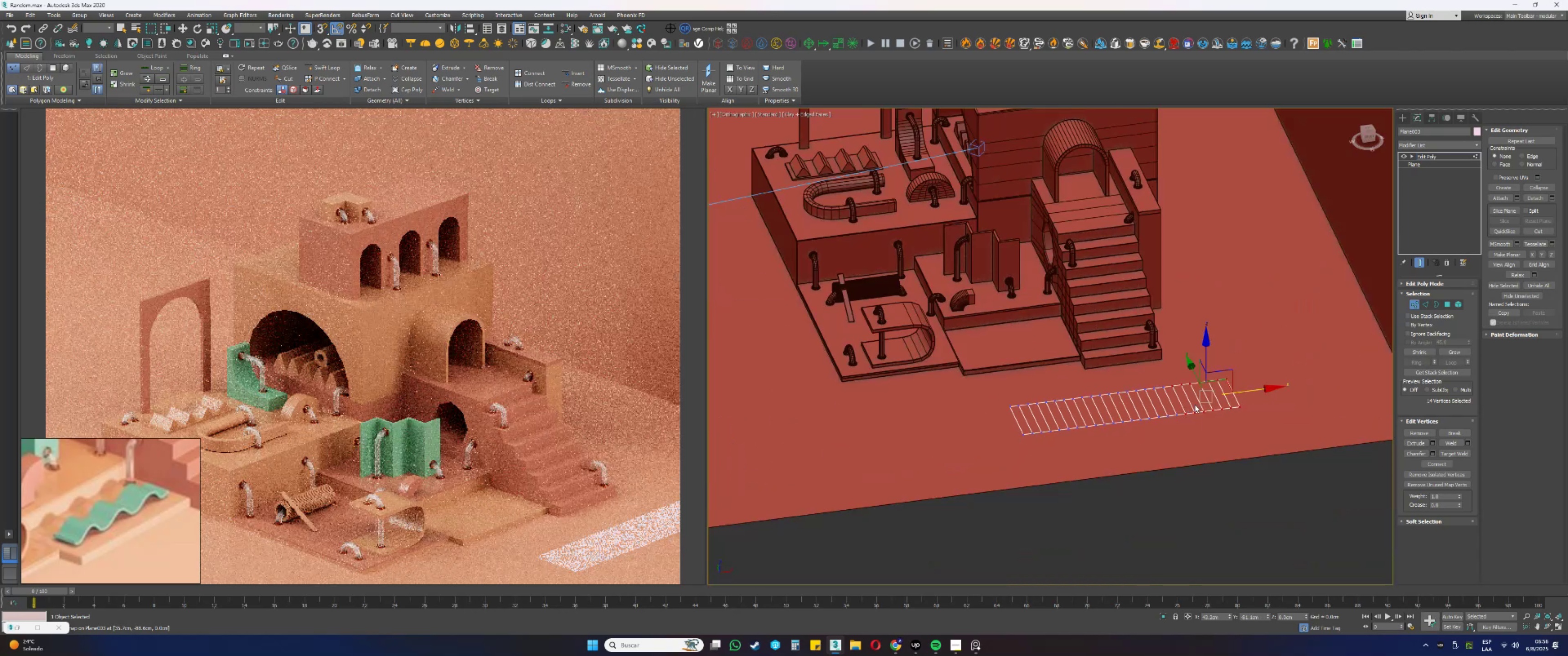 
scroll: coordinate [1190, 412], scroll_direction: up, amount: 1.0
 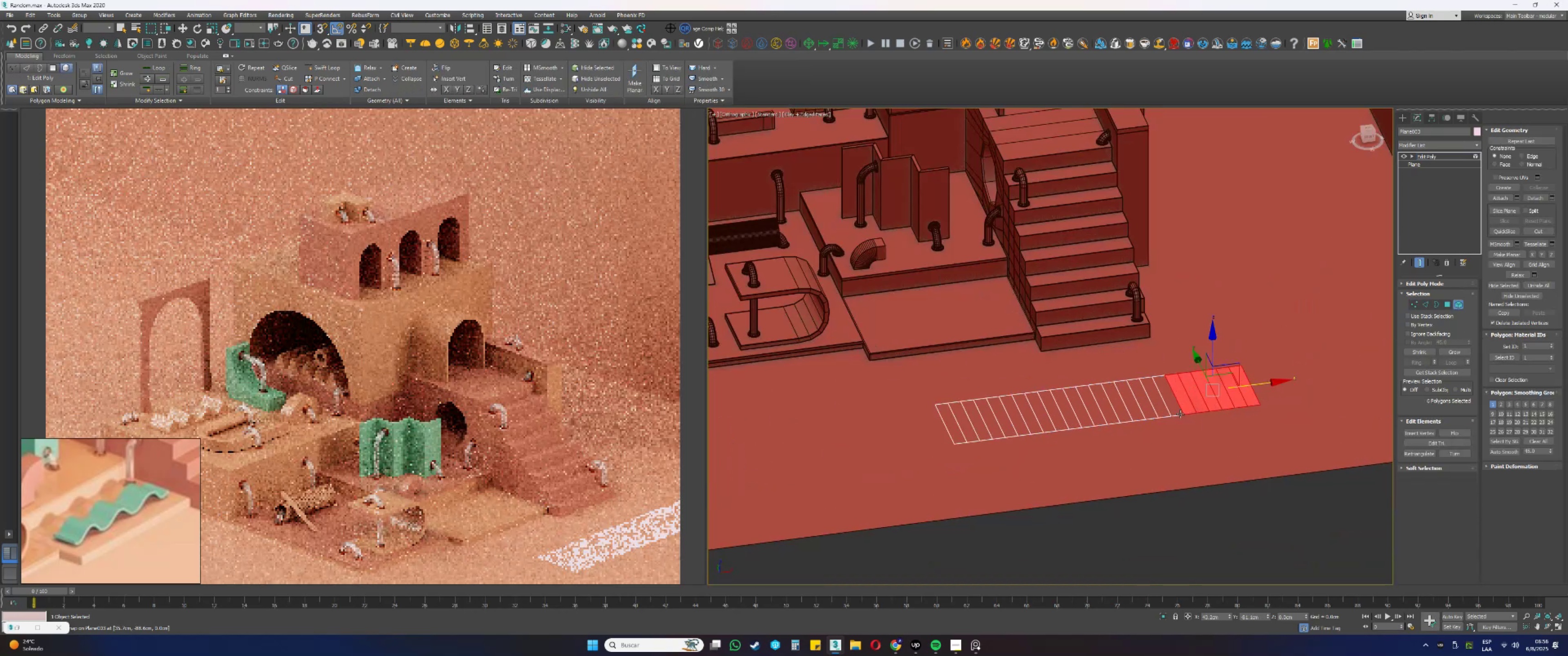 
hold_key(key=ControlLeft, duration=0.34)
left_click([1026, 420])
 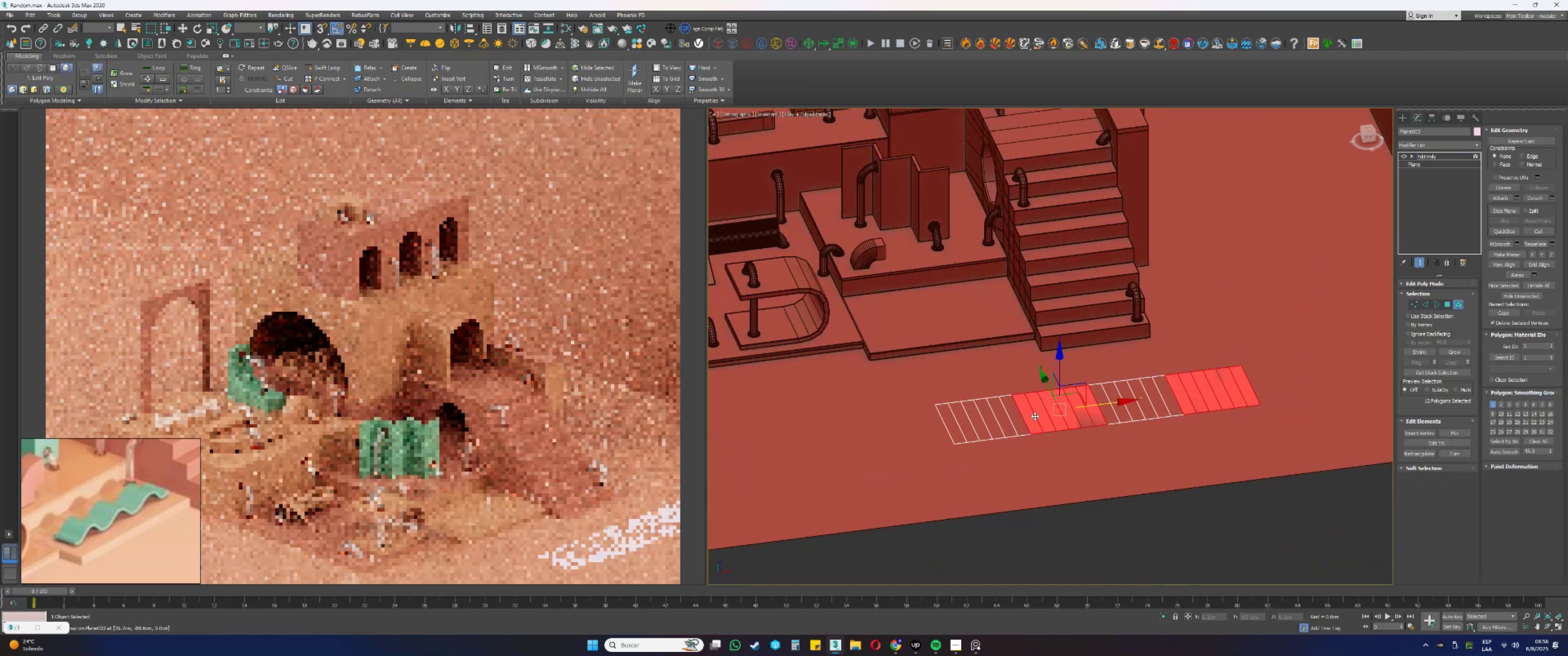 
hold_key(key=ShiftLeft, duration=0.52)
left_click_drag(start_coordinate=[1044, 379], to_coordinate=[1052, 422])
 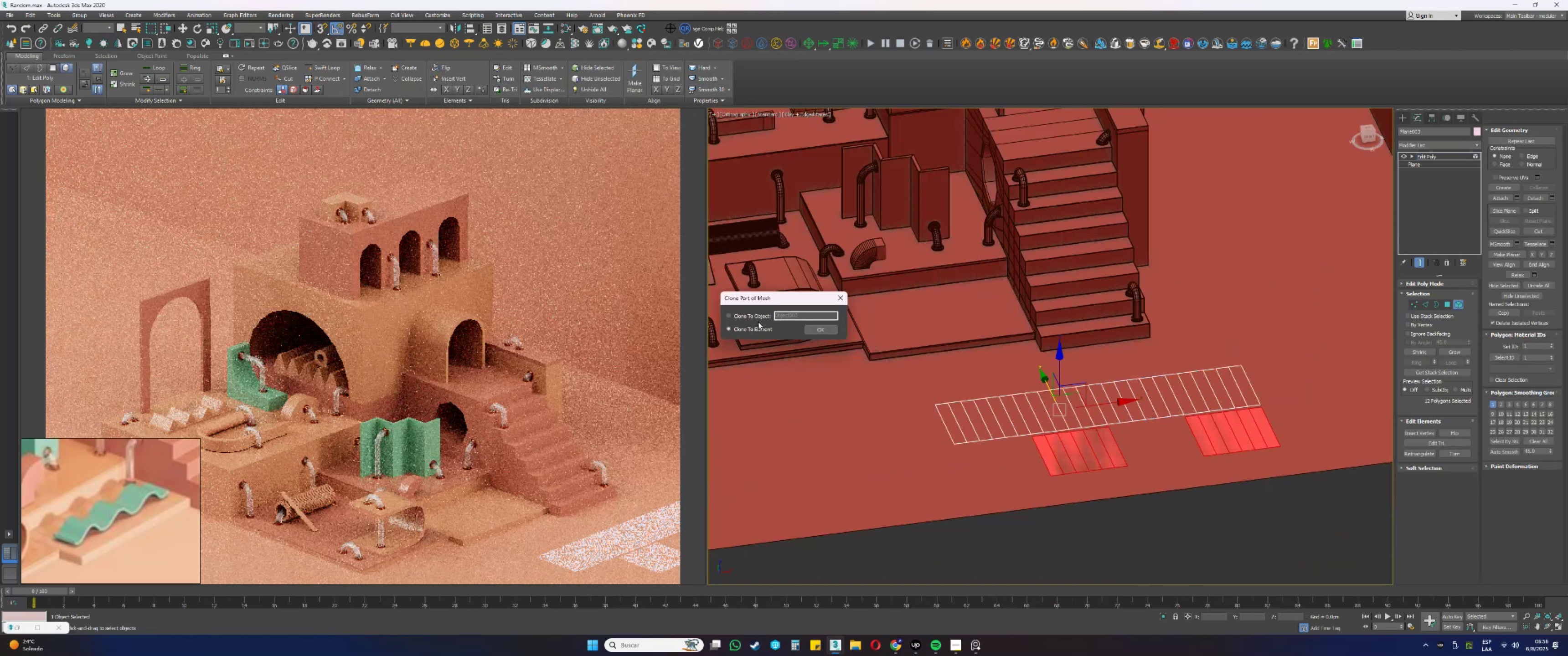 
double_click([812, 329])
 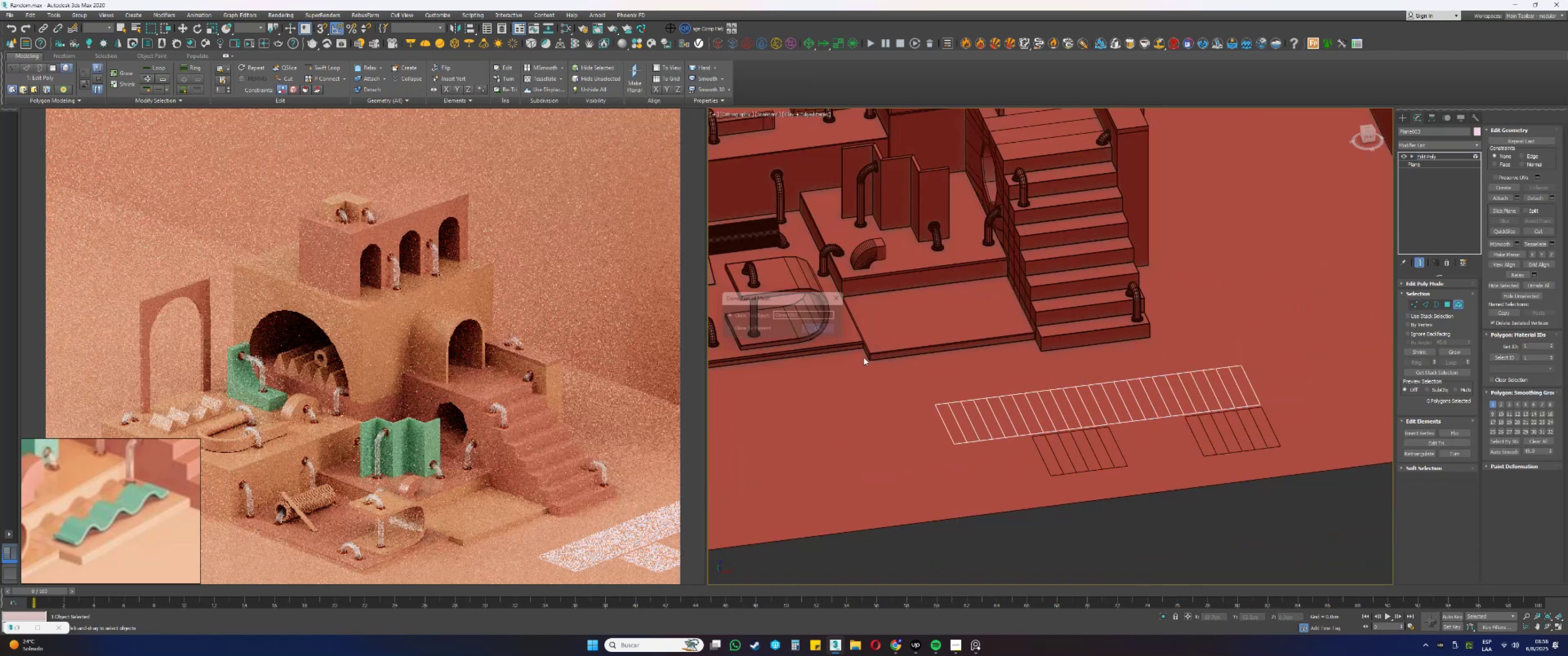 
key(Alt+AltLeft)
 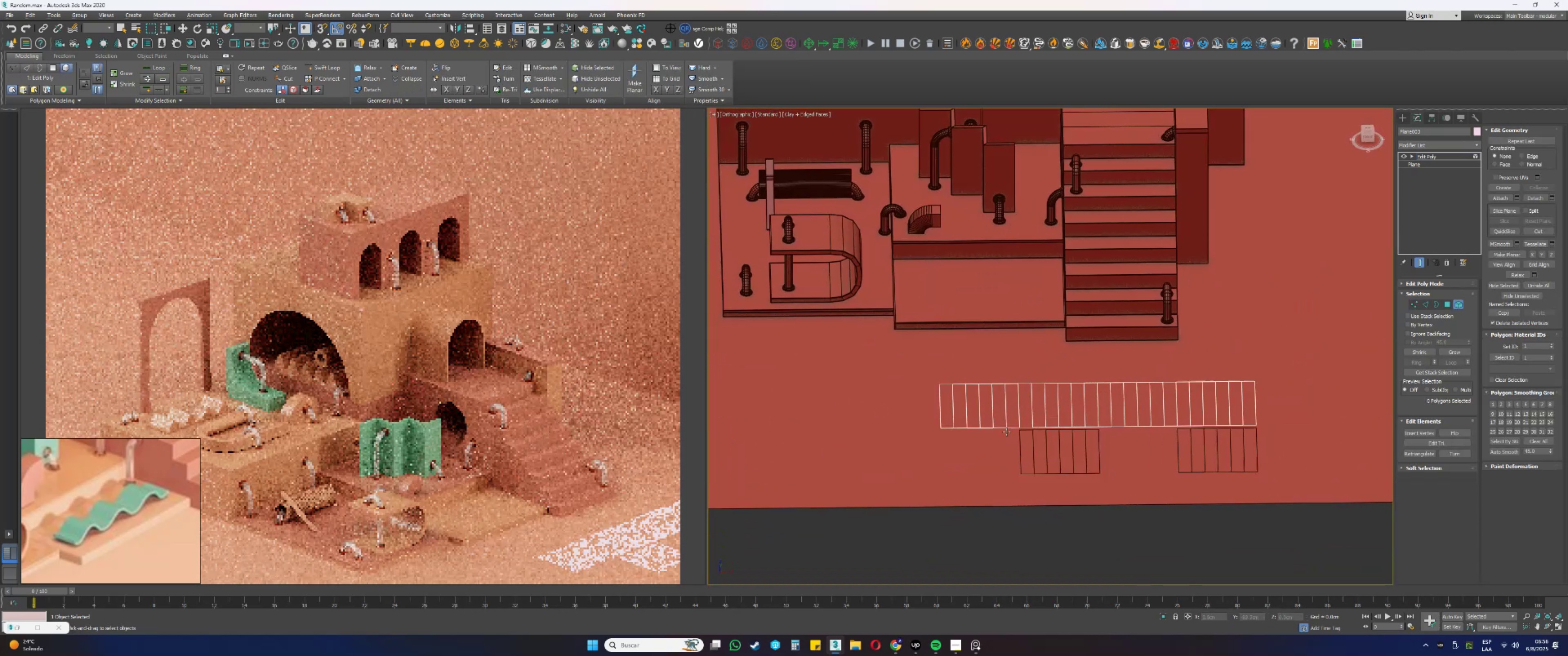 
key(1)
 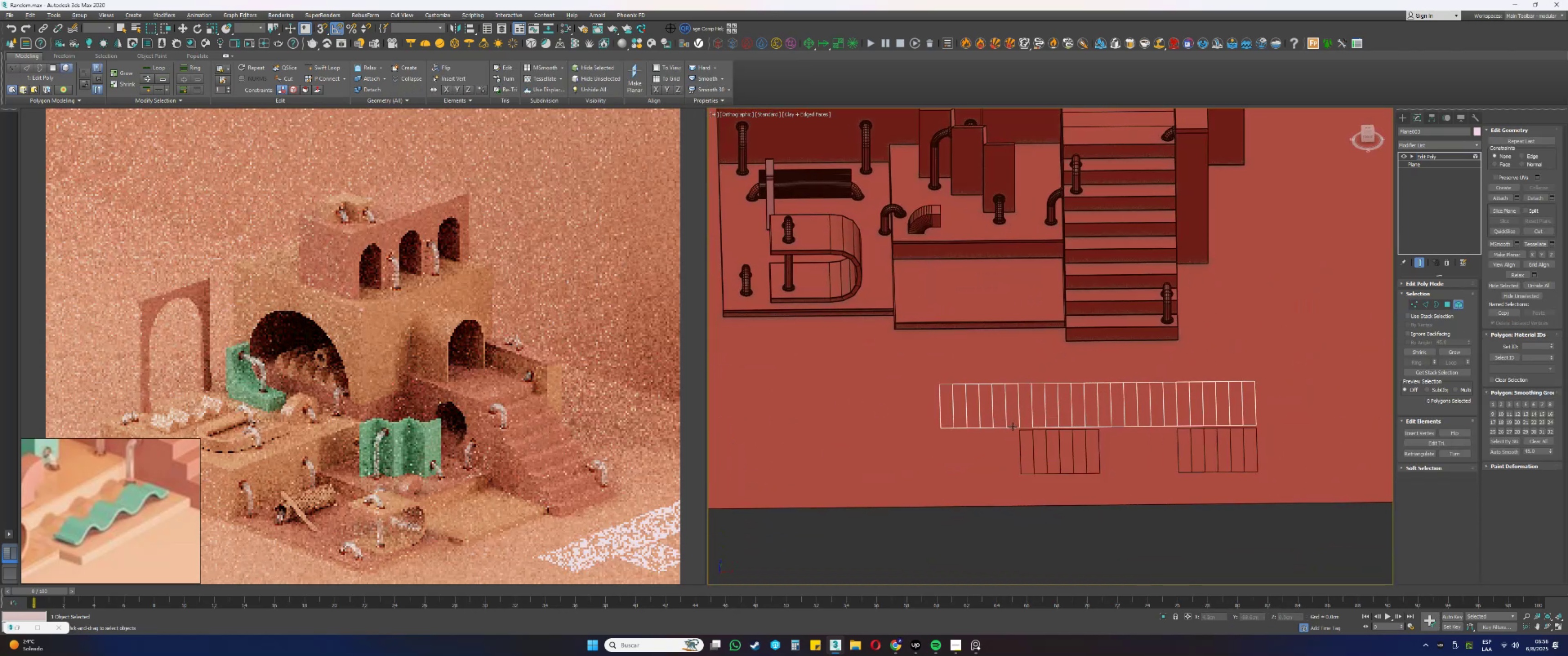 
scroll: coordinate [1007, 419], scroll_direction: up, amount: 2.0
 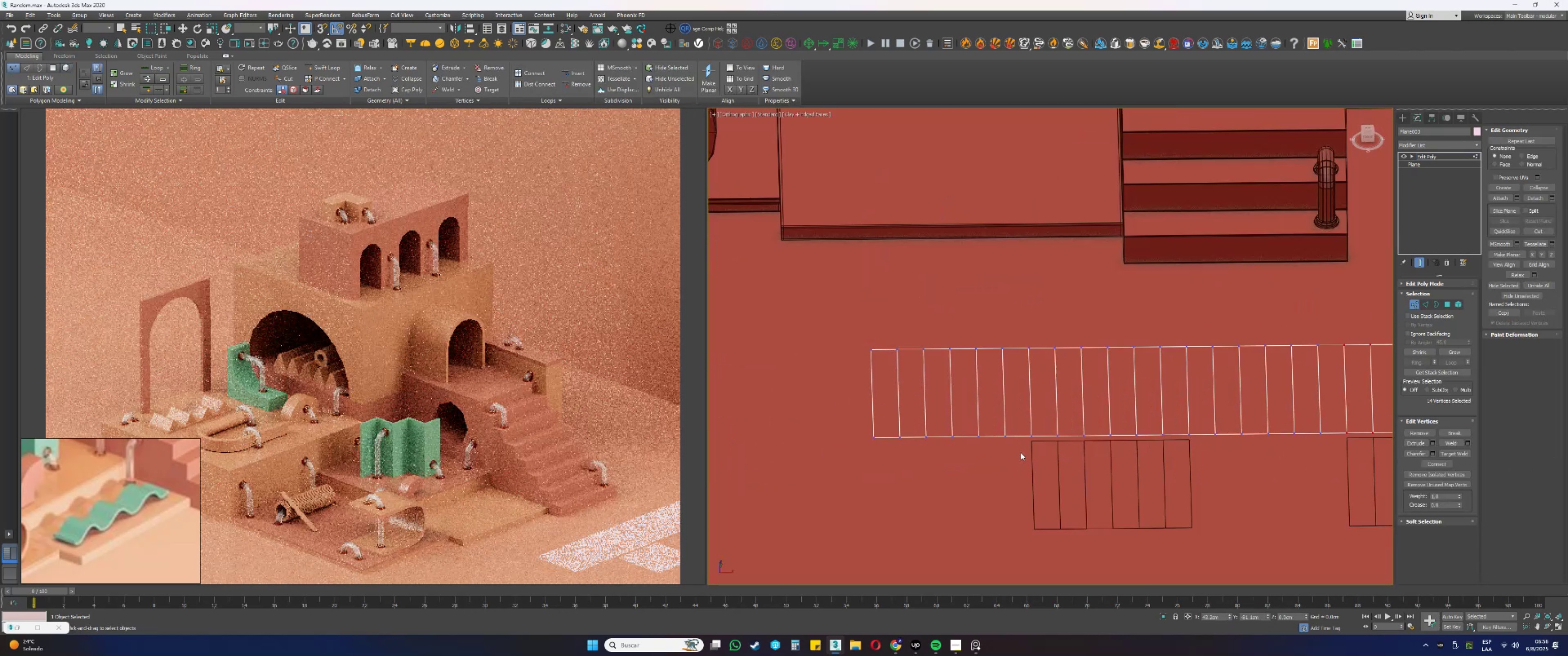 
scroll: coordinate [1024, 445], scroll_direction: down, amount: 1.0
 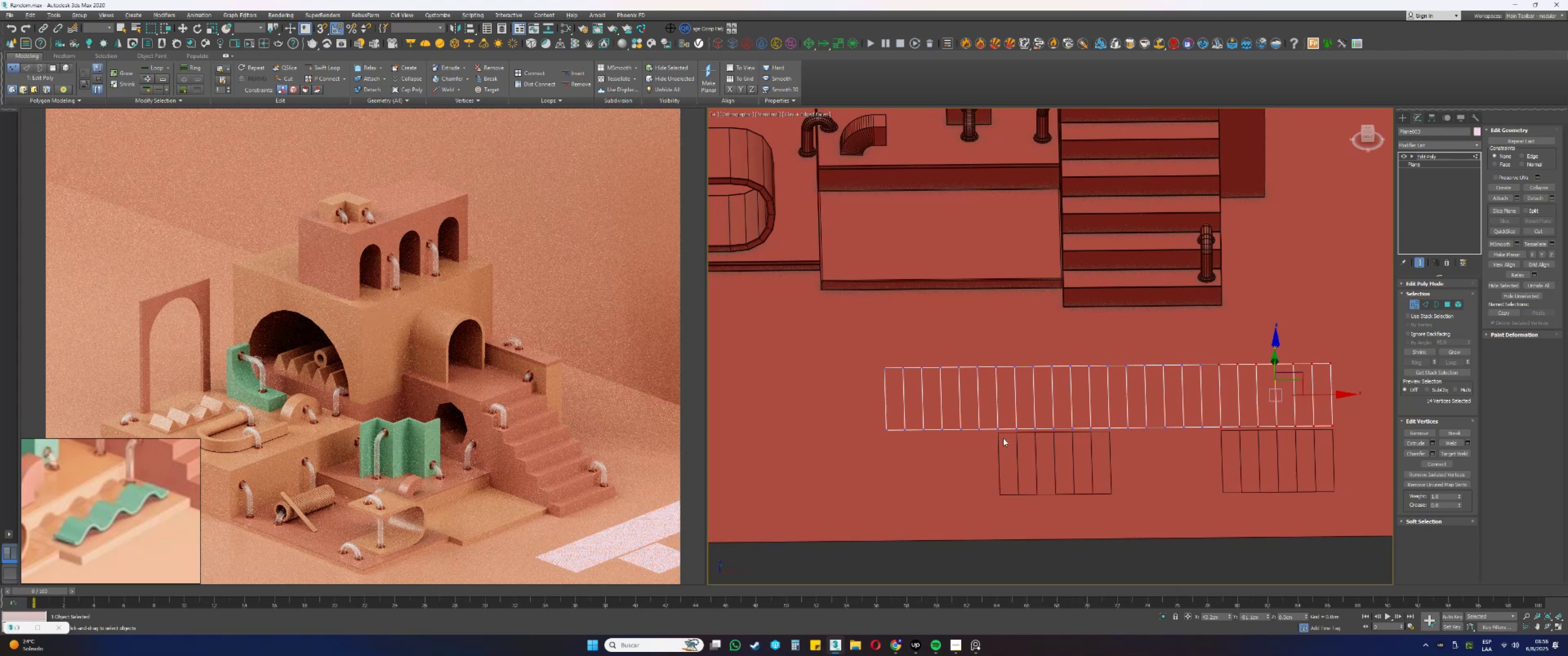 
wait(5.81)
 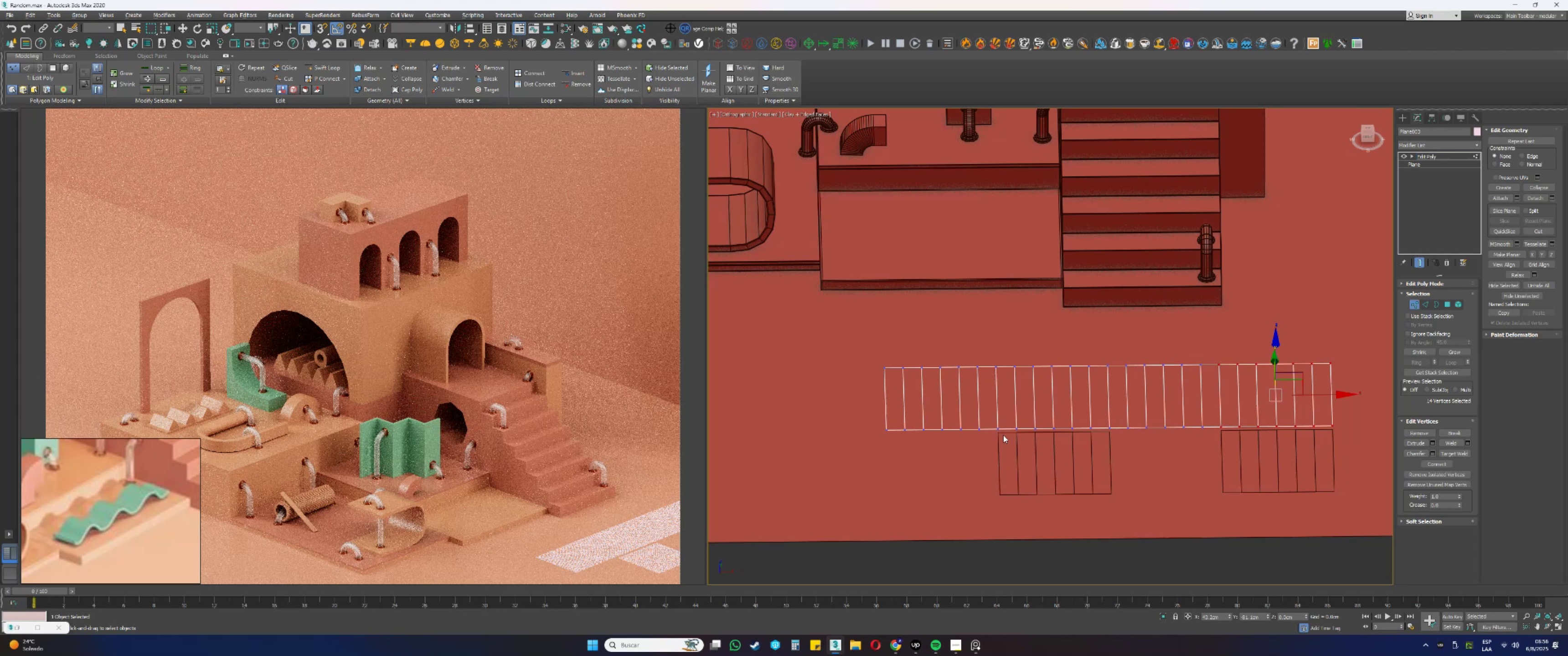 
left_click_drag(start_coordinate=[1004, 446], to_coordinate=[841, 346])
 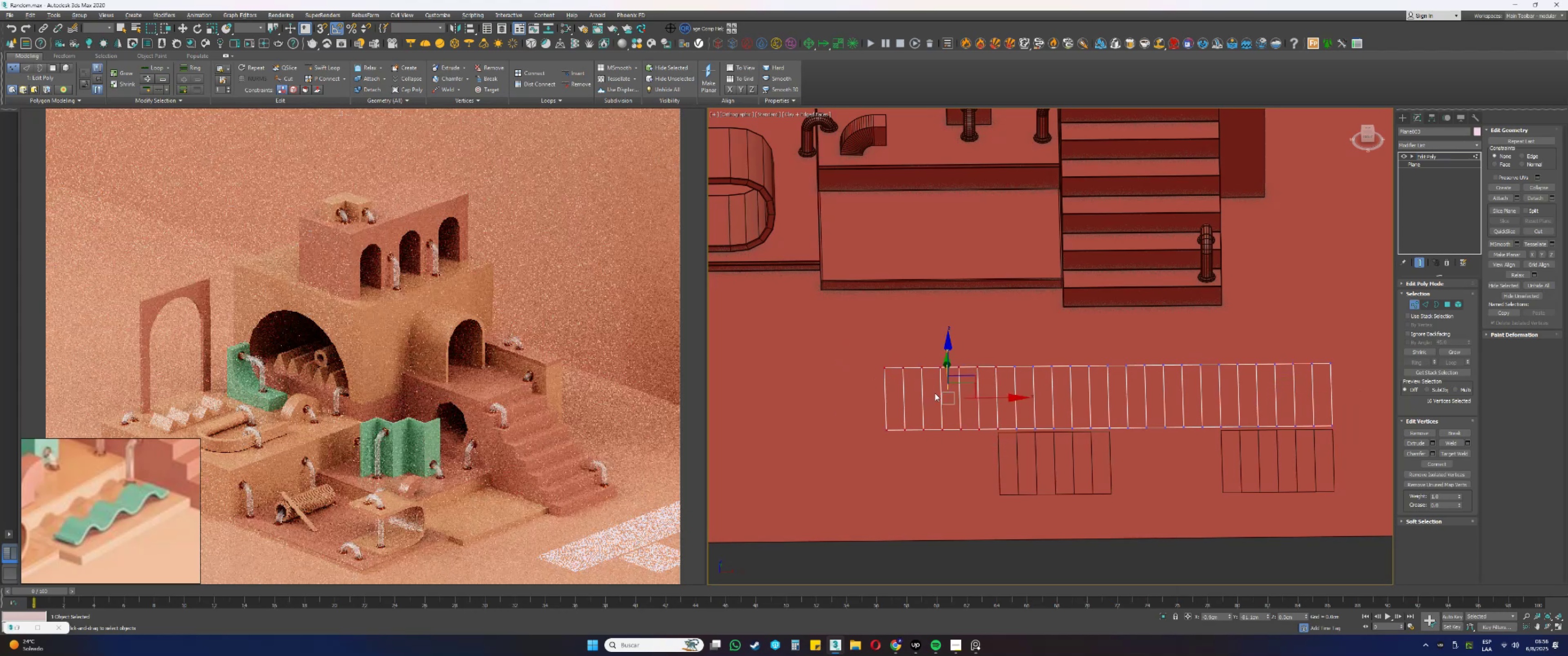 
key(5)
 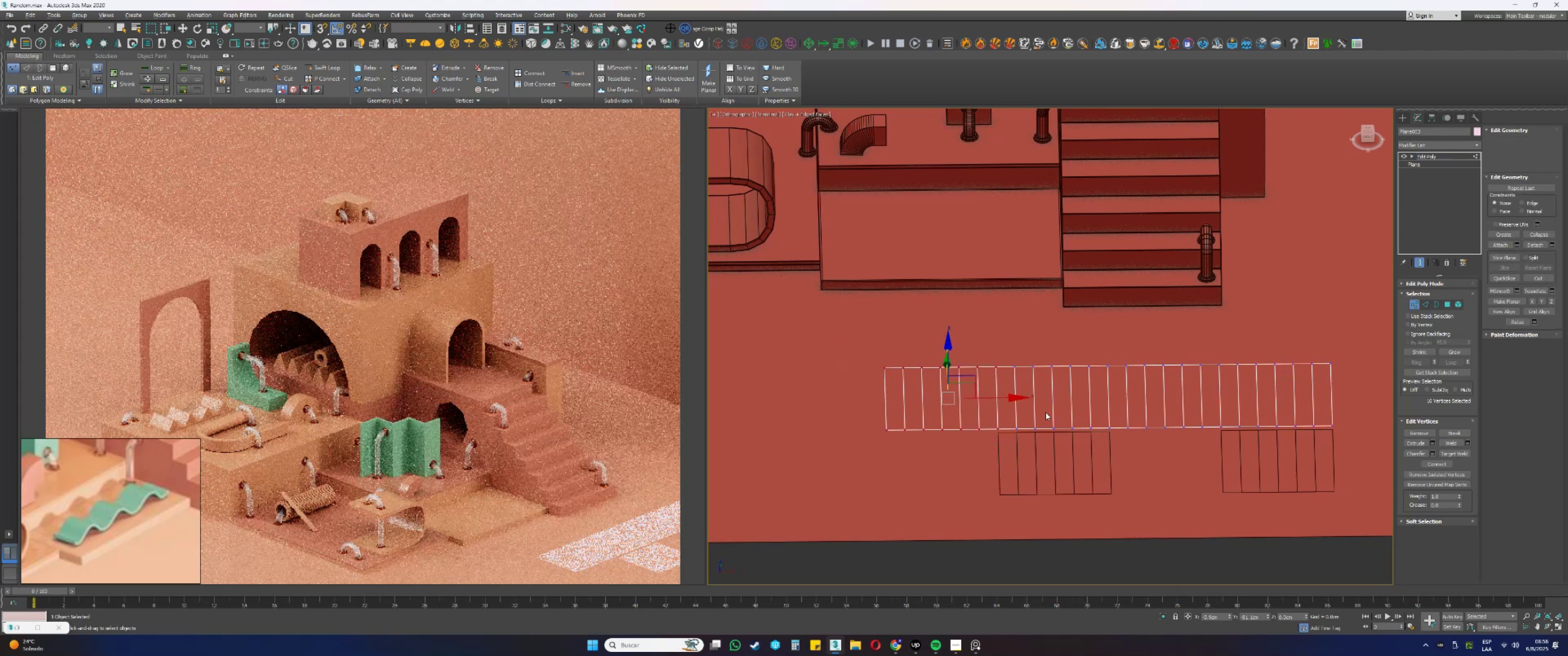 
left_click([1046, 412])
 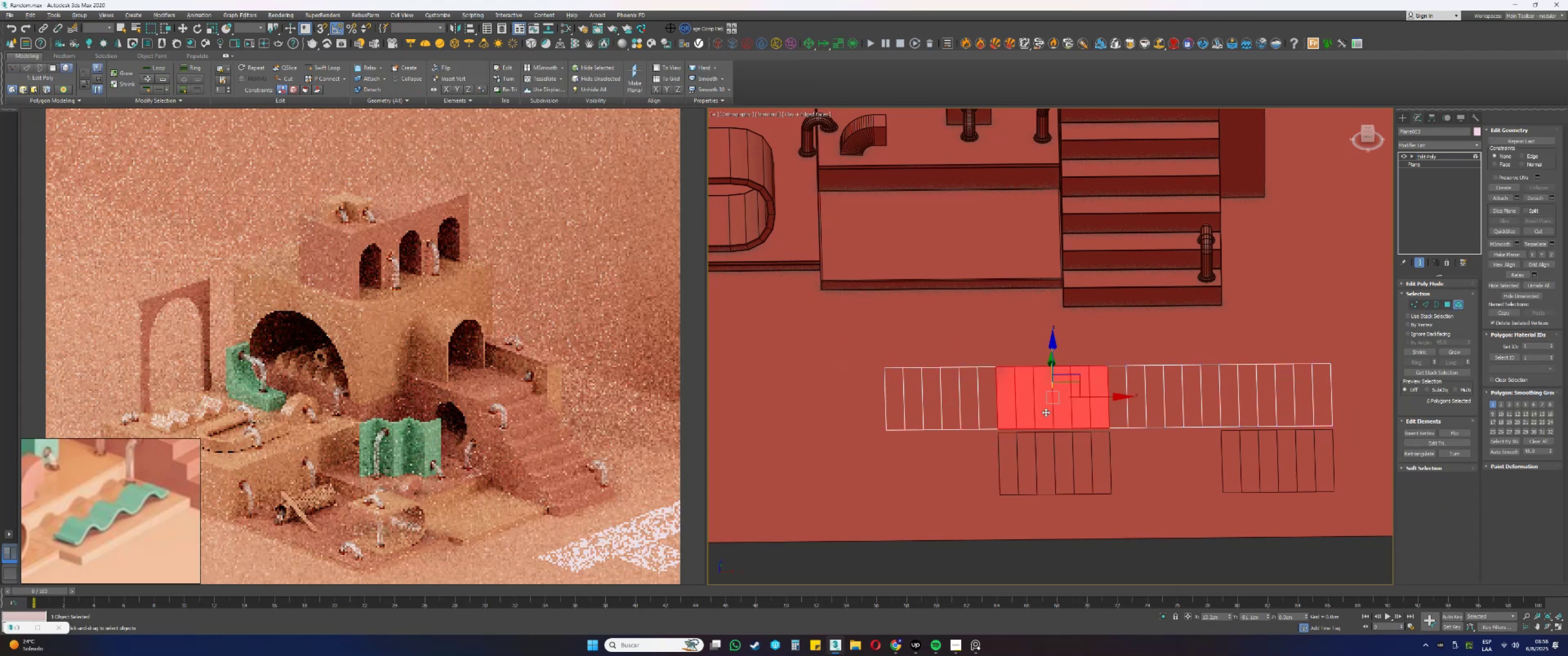 
key(1)
 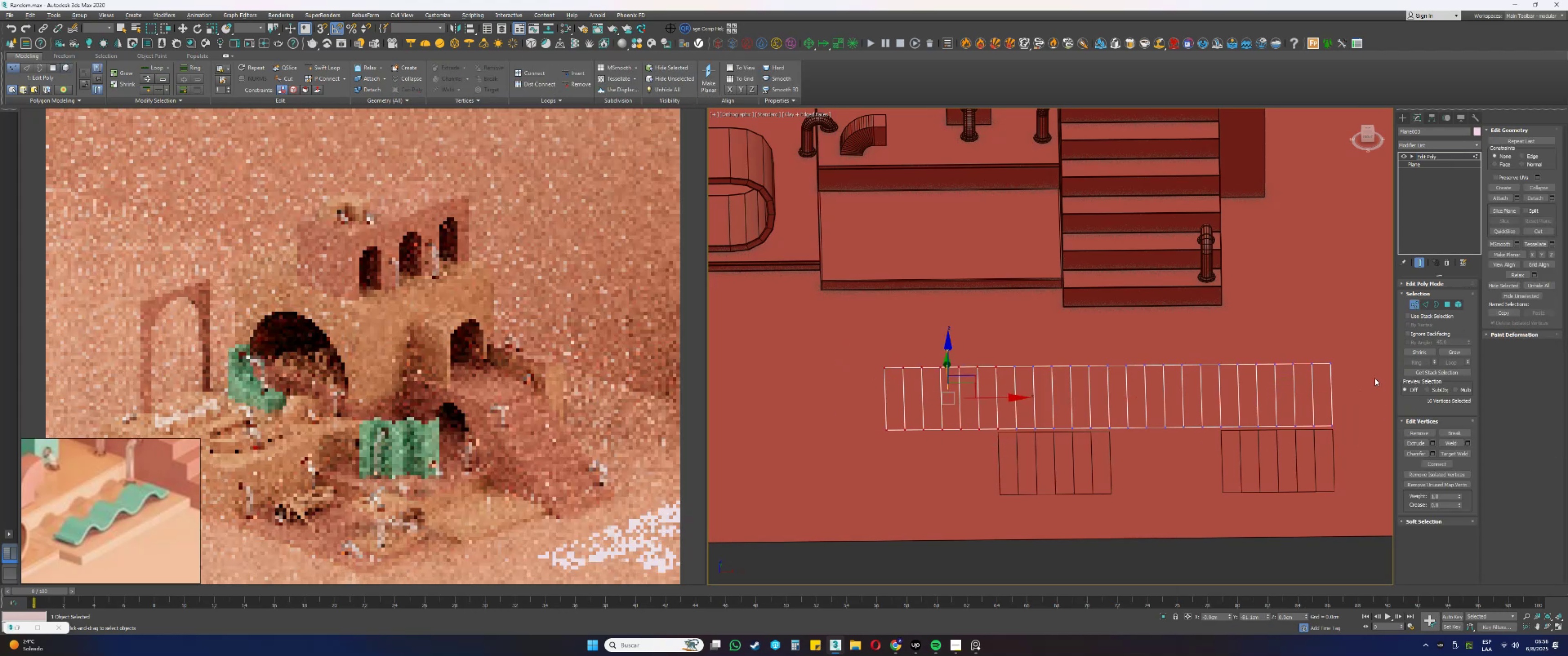 
left_click_drag(start_coordinate=[1362, 348], to_coordinate=[754, 531])
 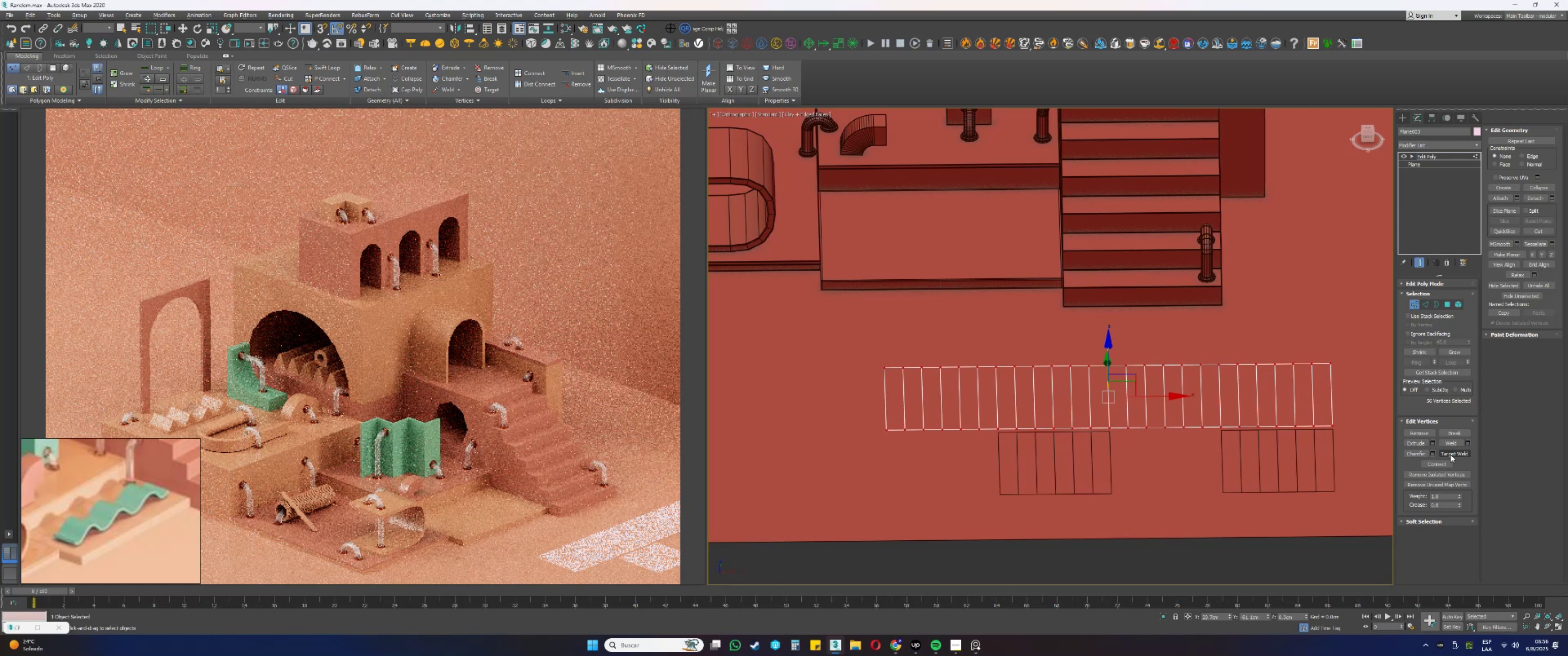 
left_click([1450, 442])
 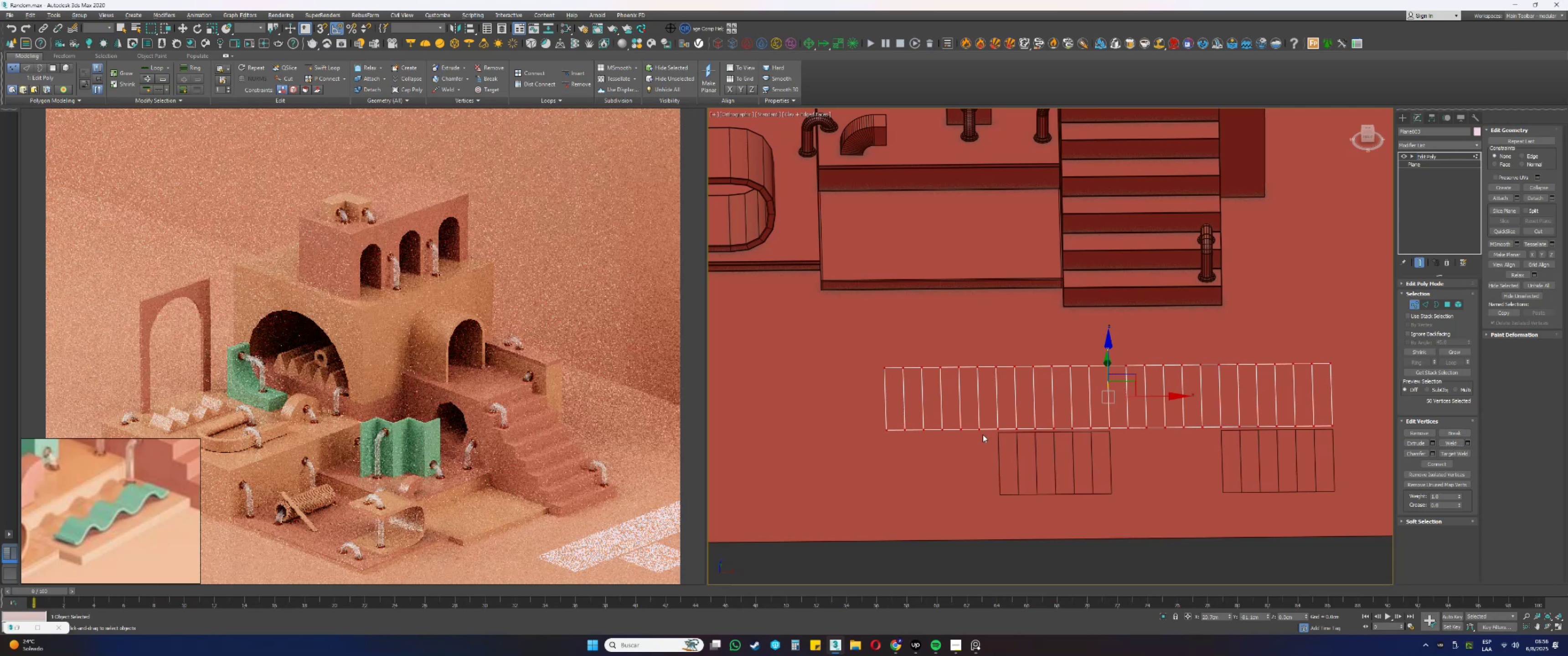 
left_click_drag(start_coordinate=[991, 440], to_coordinate=[901, 355])
 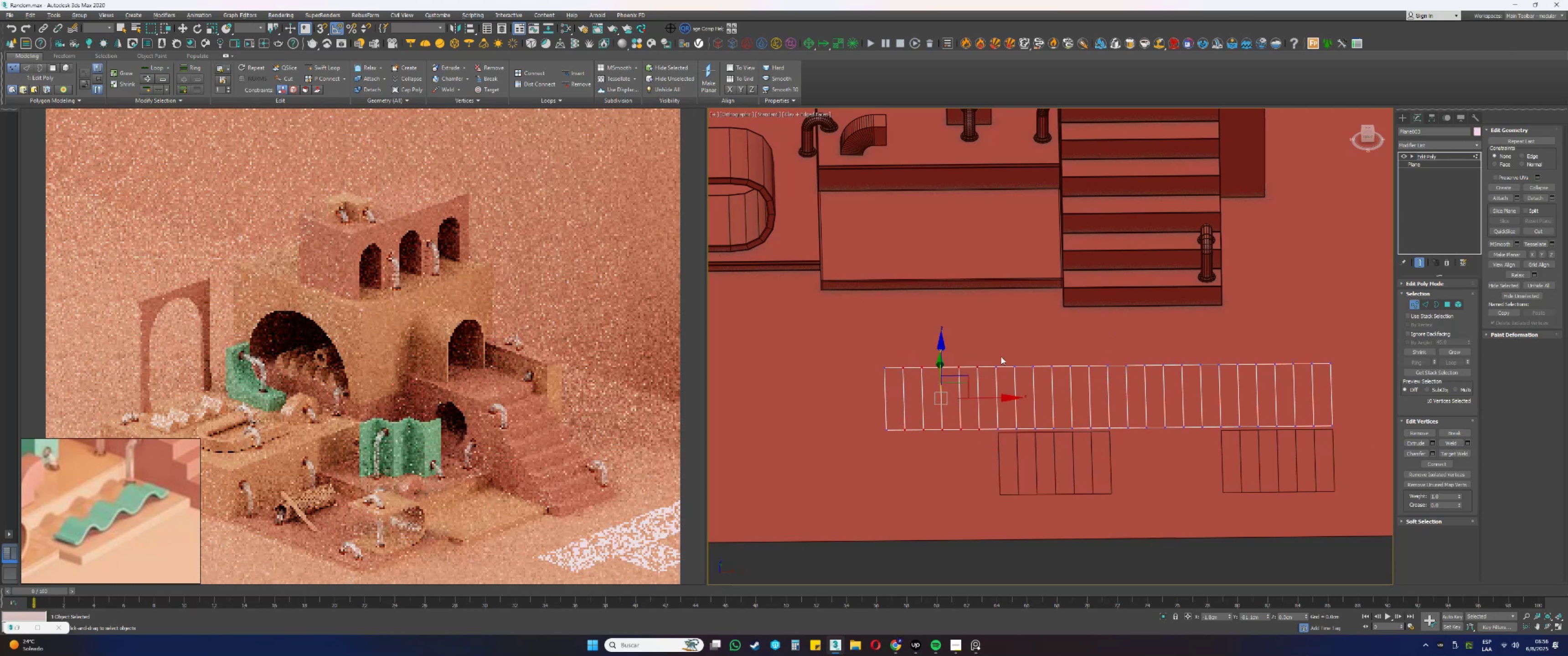 
left_click_drag(start_coordinate=[1006, 356], to_coordinate=[773, 531])
 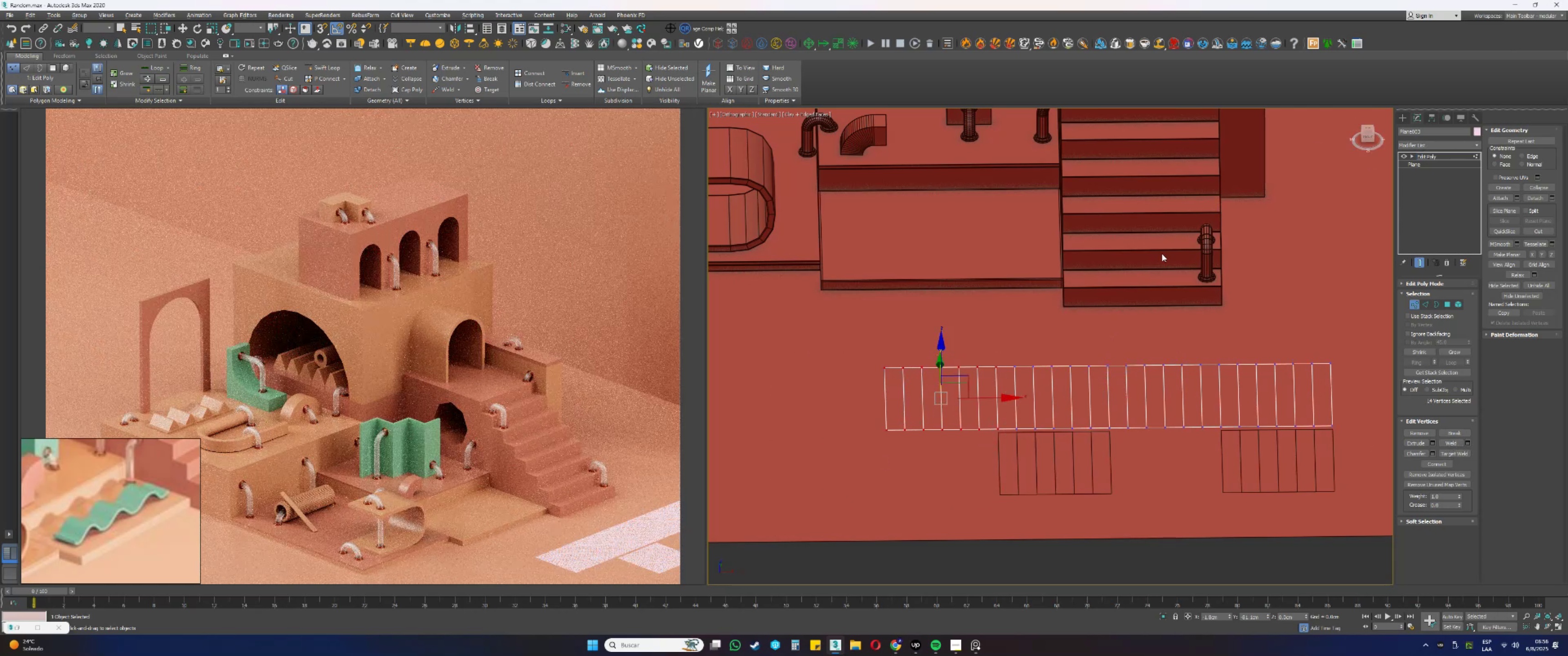 
wait(7.4)
 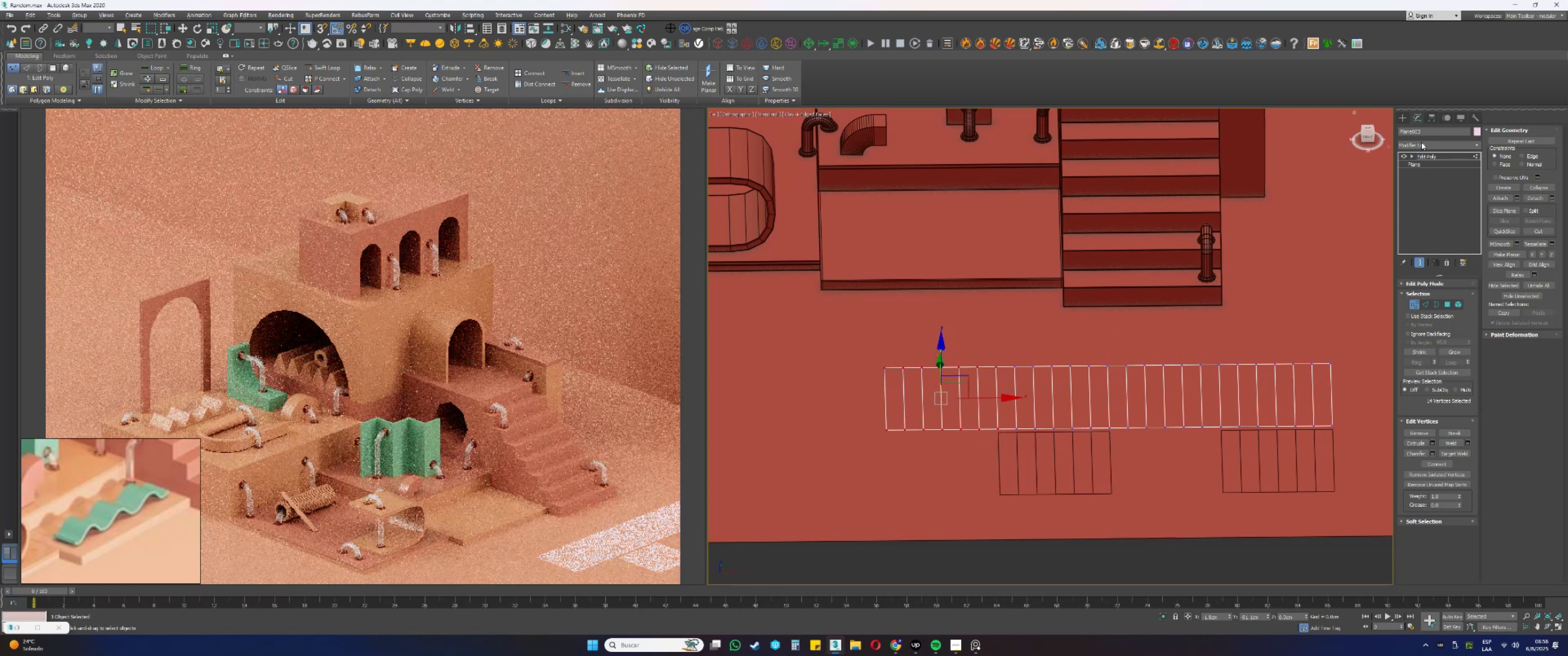 
key(Alt+AltLeft)
 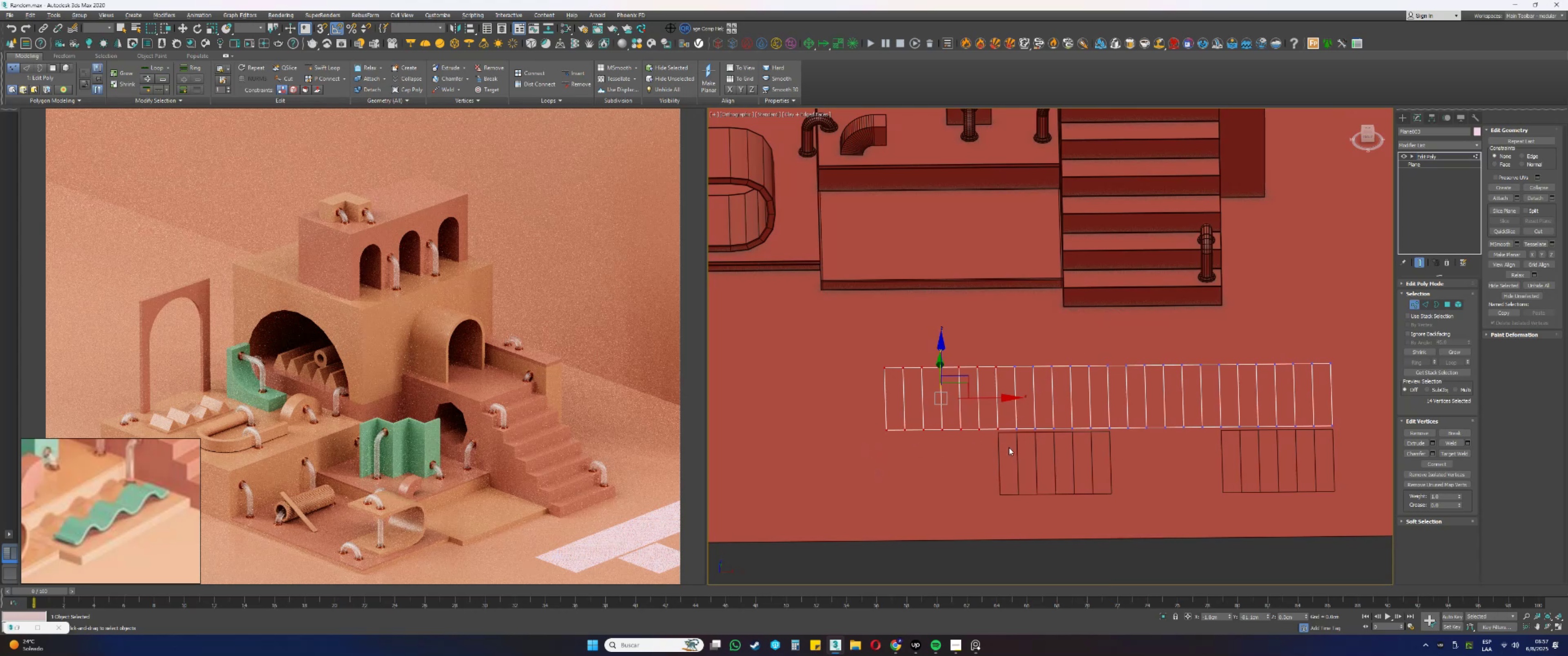 
middle_click([1009, 447])
 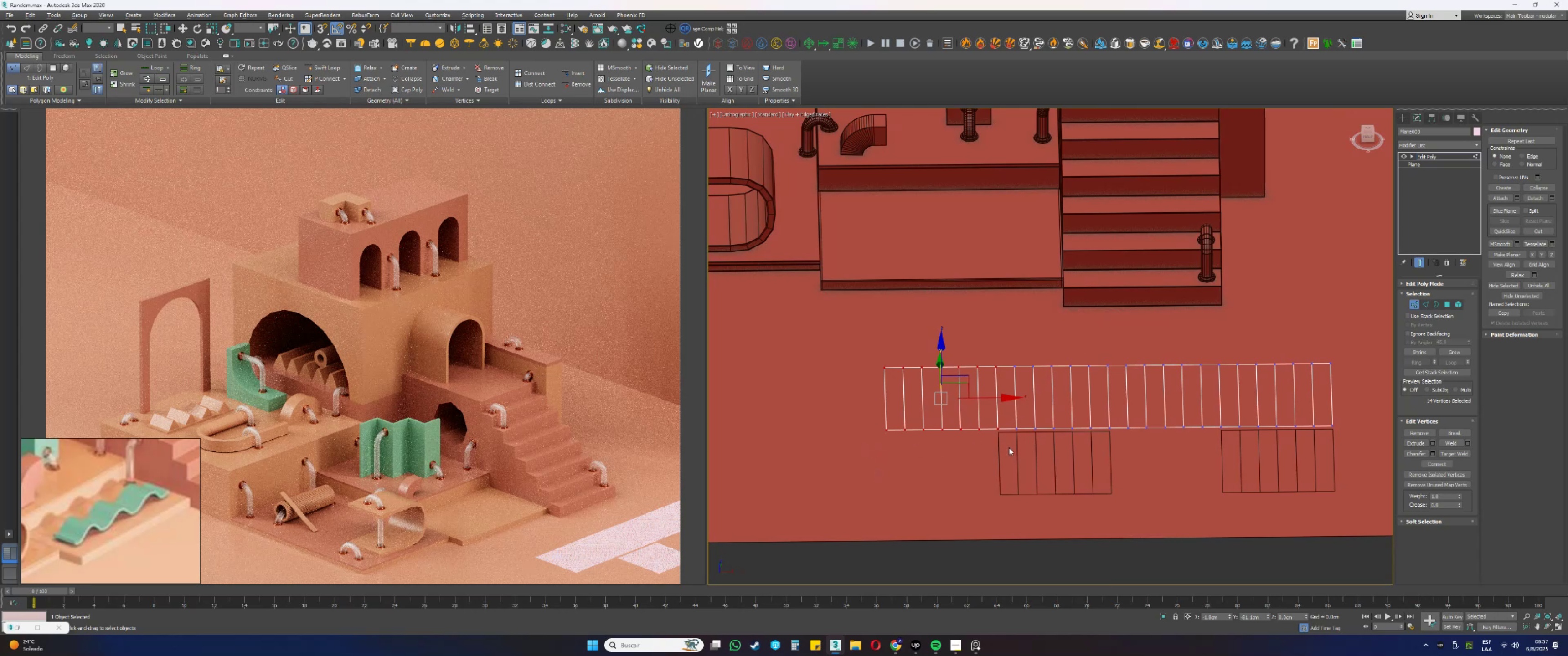 
key(Alt+AltLeft)
 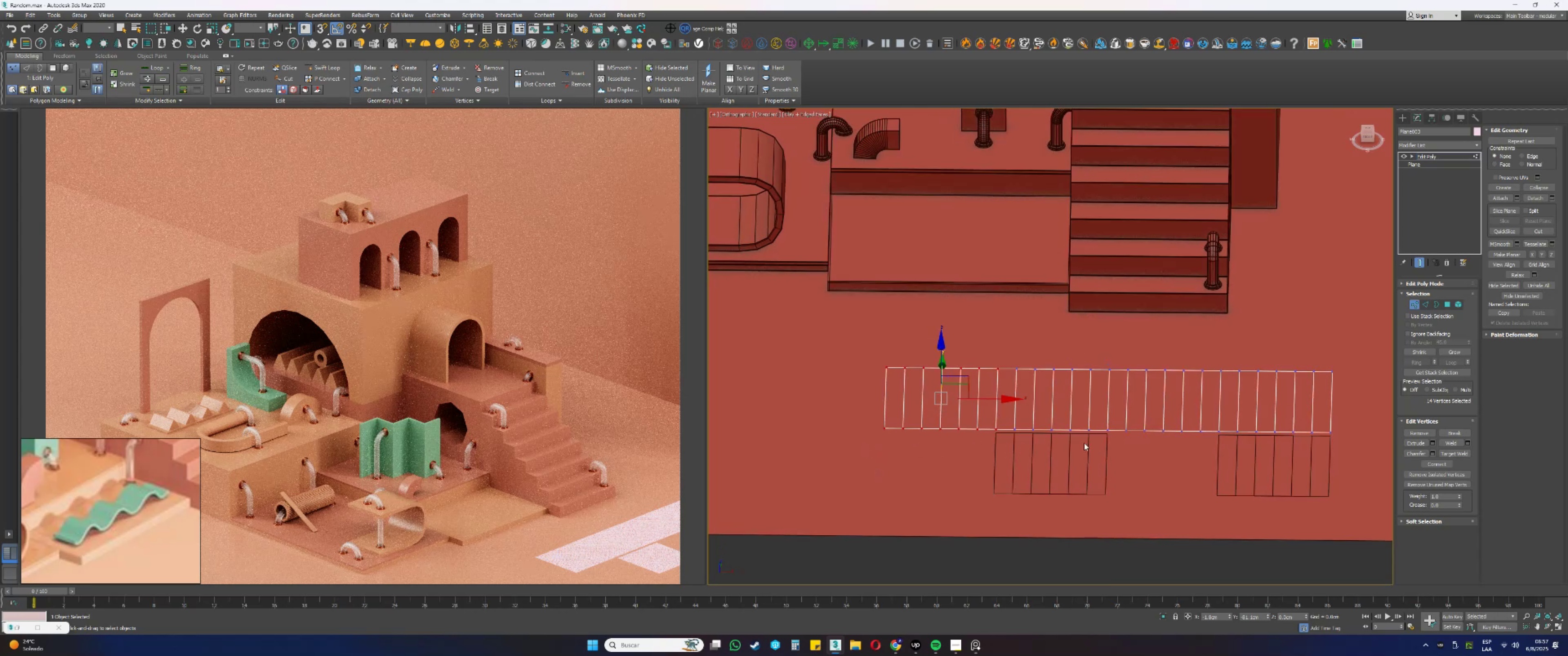 
hold_key(key=AltLeft, duration=0.7)
left_click_drag(start_coordinate=[1009, 445], to_coordinate=[990, 359])
 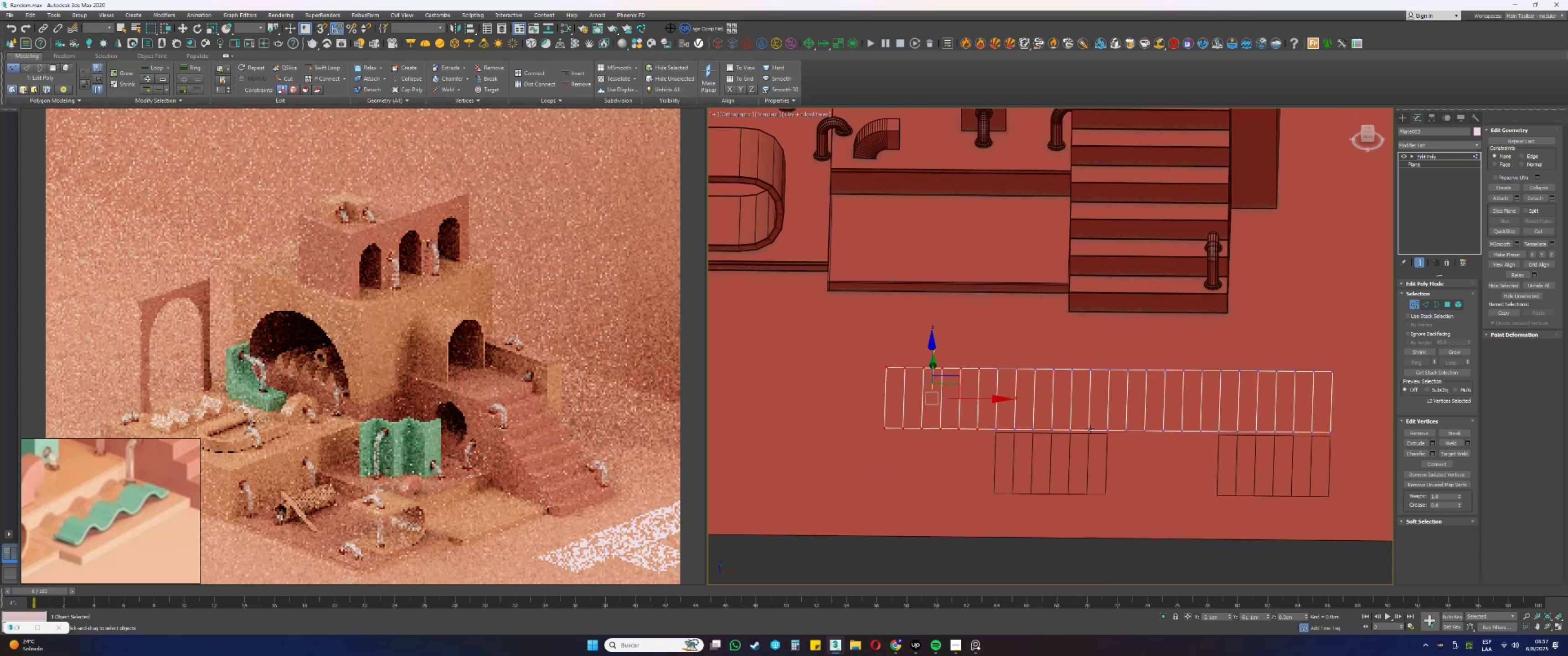 
hold_key(key=ControlLeft, duration=1.02)
left_click_drag(start_coordinate=[1100, 438], to_coordinate=[1011, 344])
 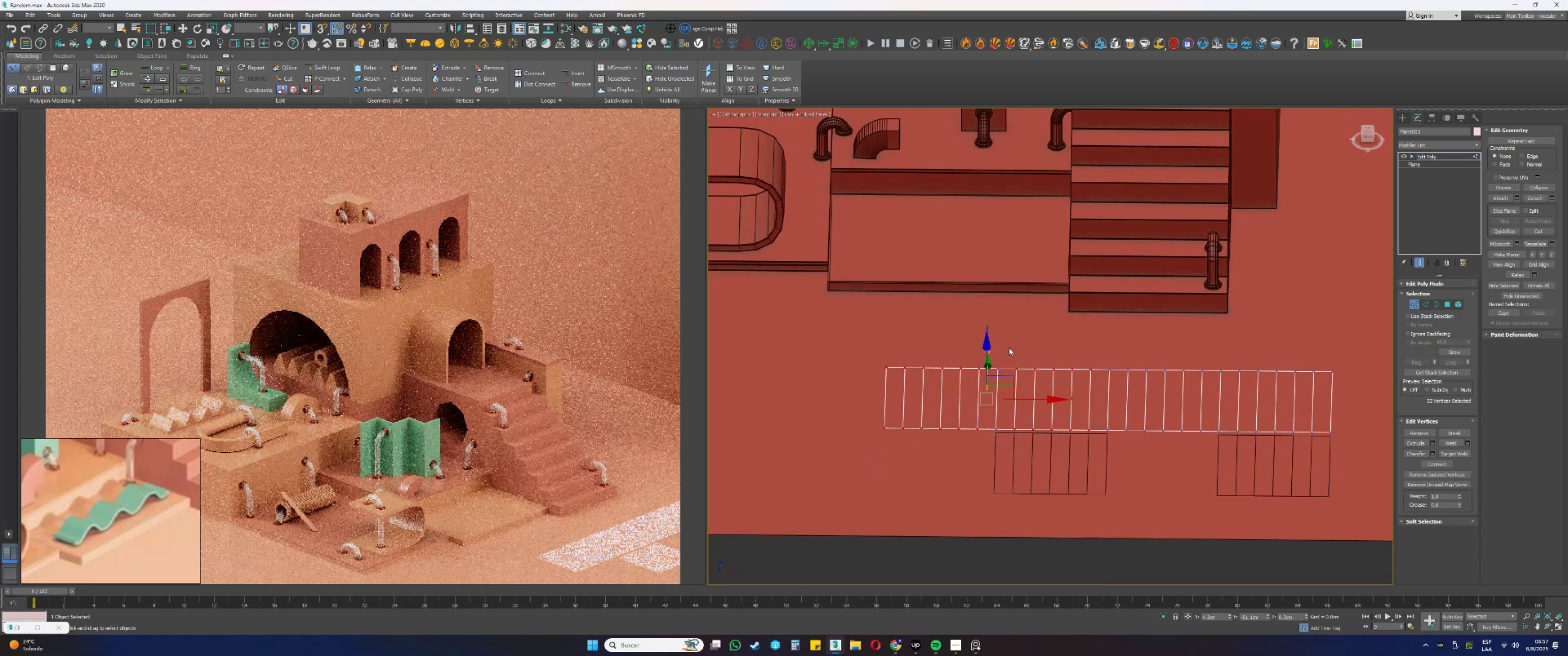 
key(Alt+AltLeft)
 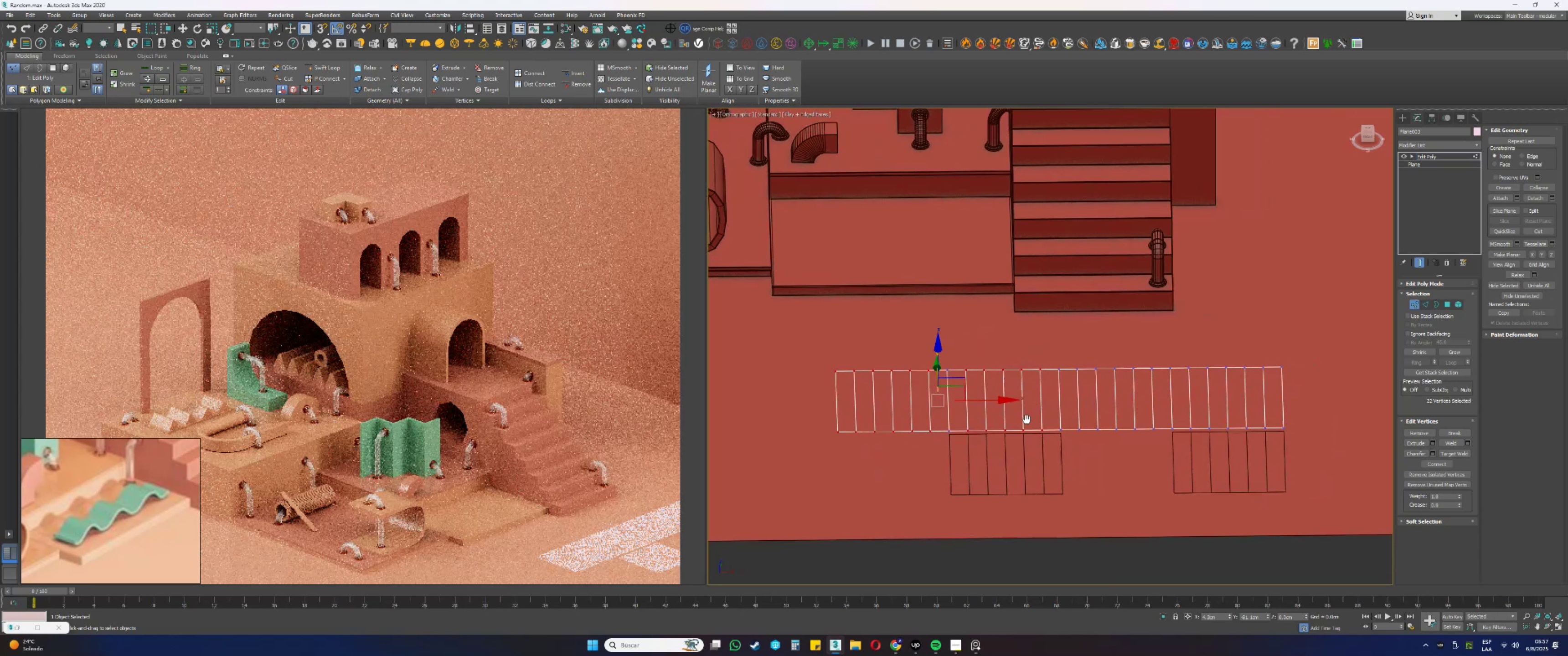 
hold_key(key=ControlLeft, duration=0.88)
left_click_drag(start_coordinate=[1124, 443], to_coordinate=[1030, 353])
 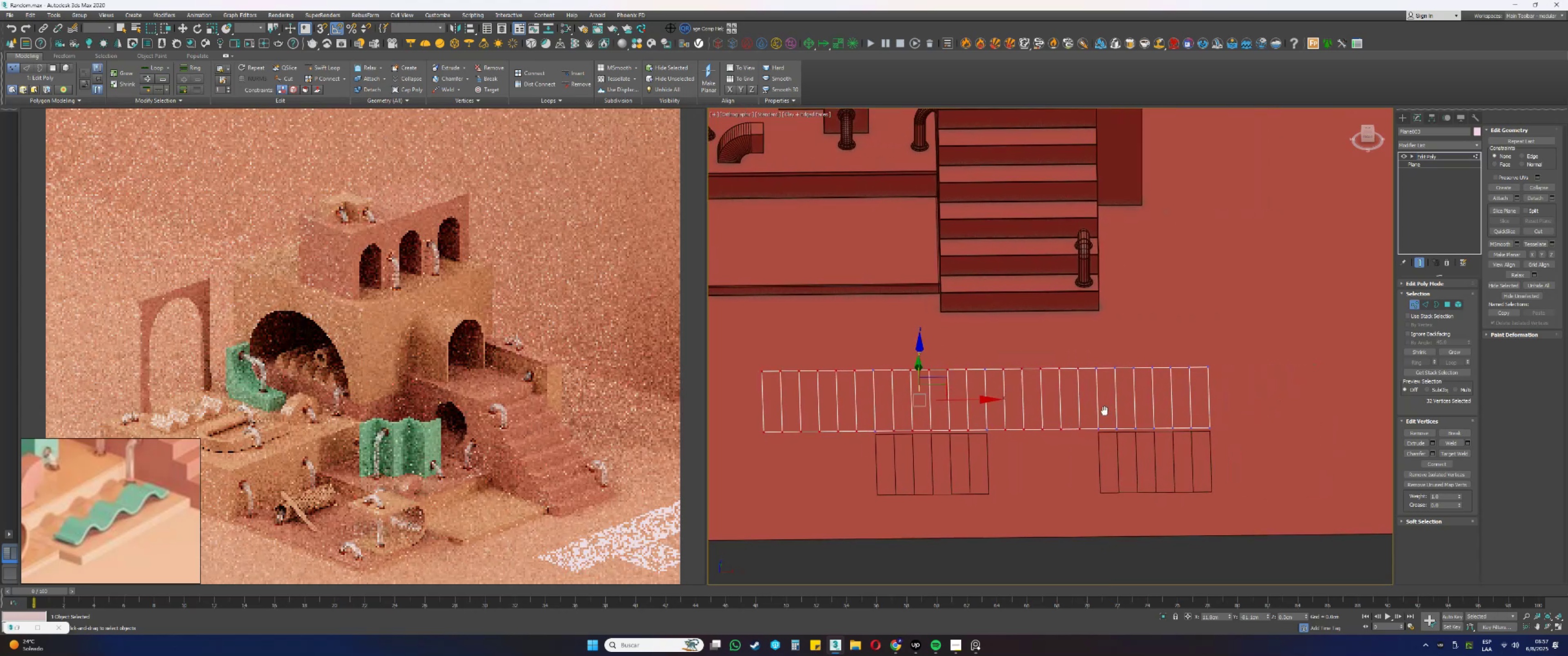 
hold_key(key=ControlLeft, duration=0.84)
left_click_drag(start_coordinate=[1190, 439], to_coordinate=[1102, 346])
 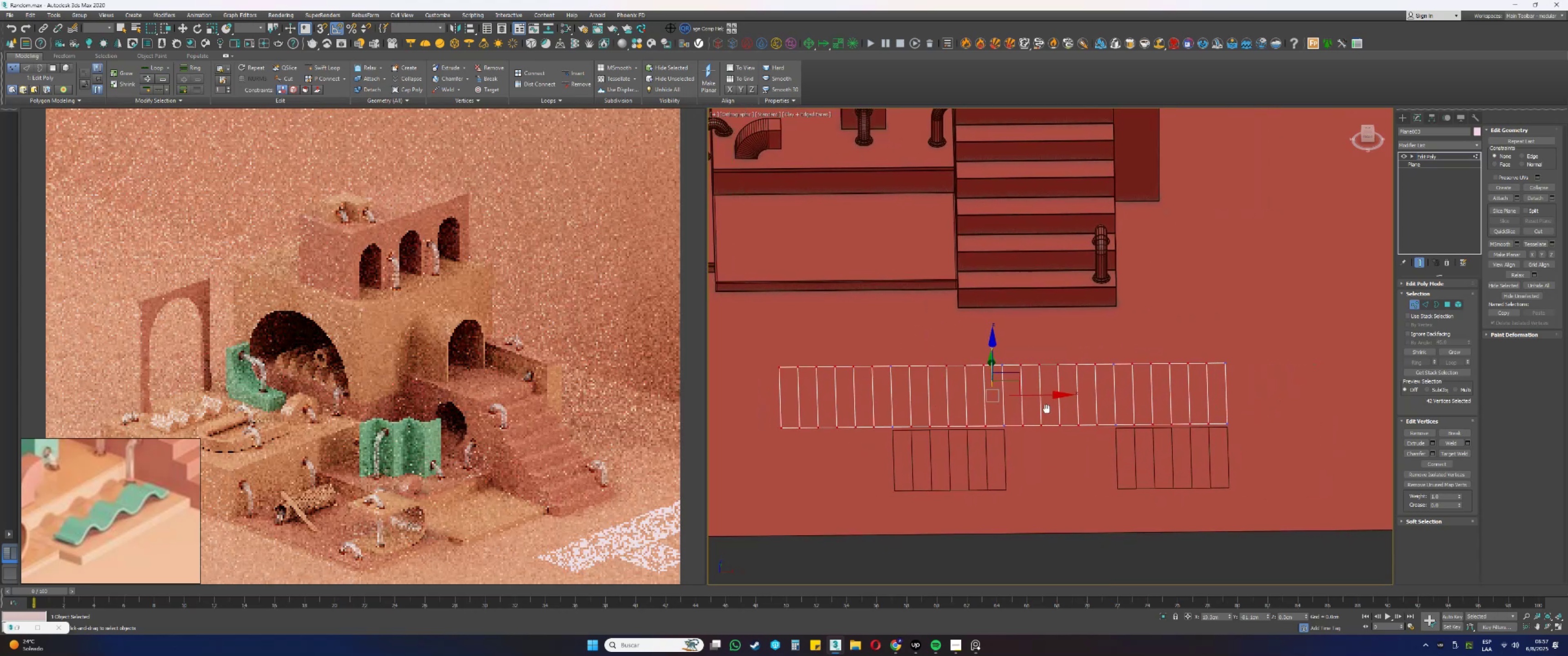 
hold_key(key=AltLeft, duration=0.35)
 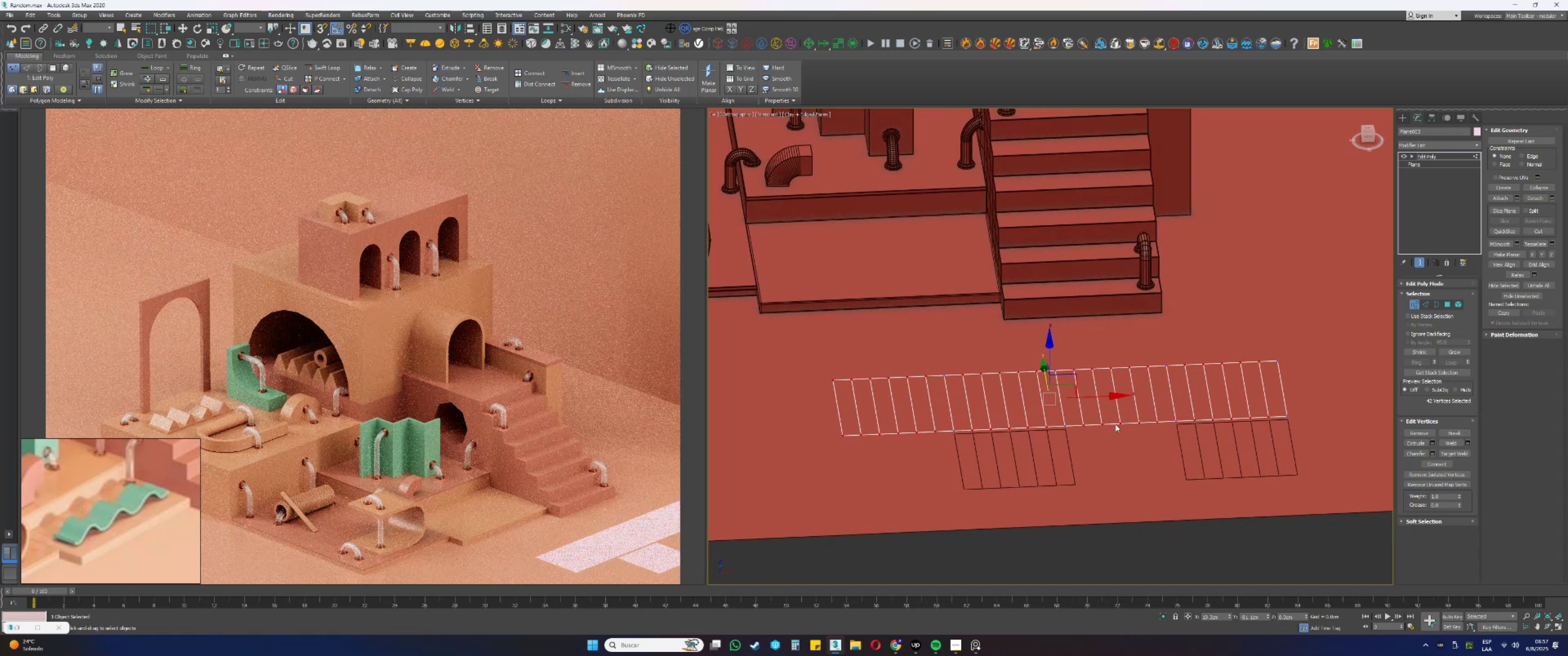 
wait(9.41)
 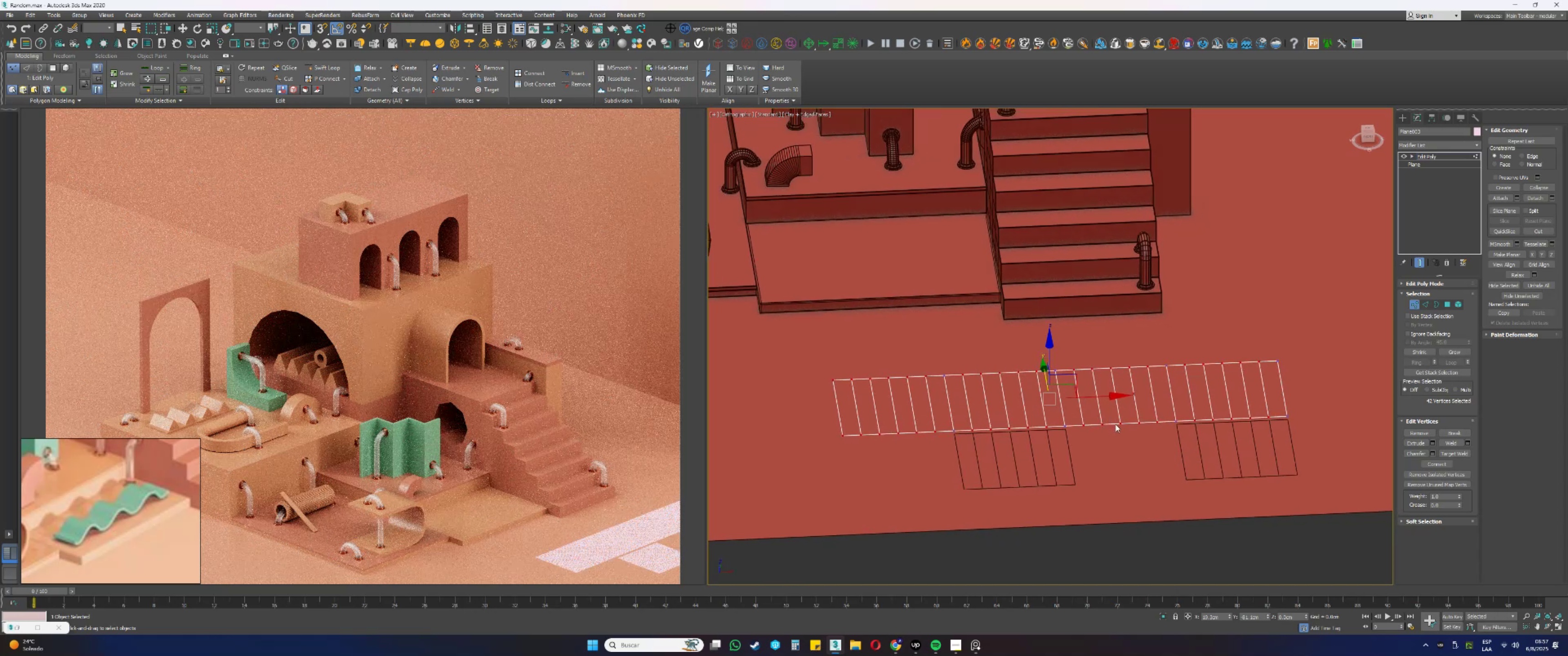 
key(Alt+AltLeft)
 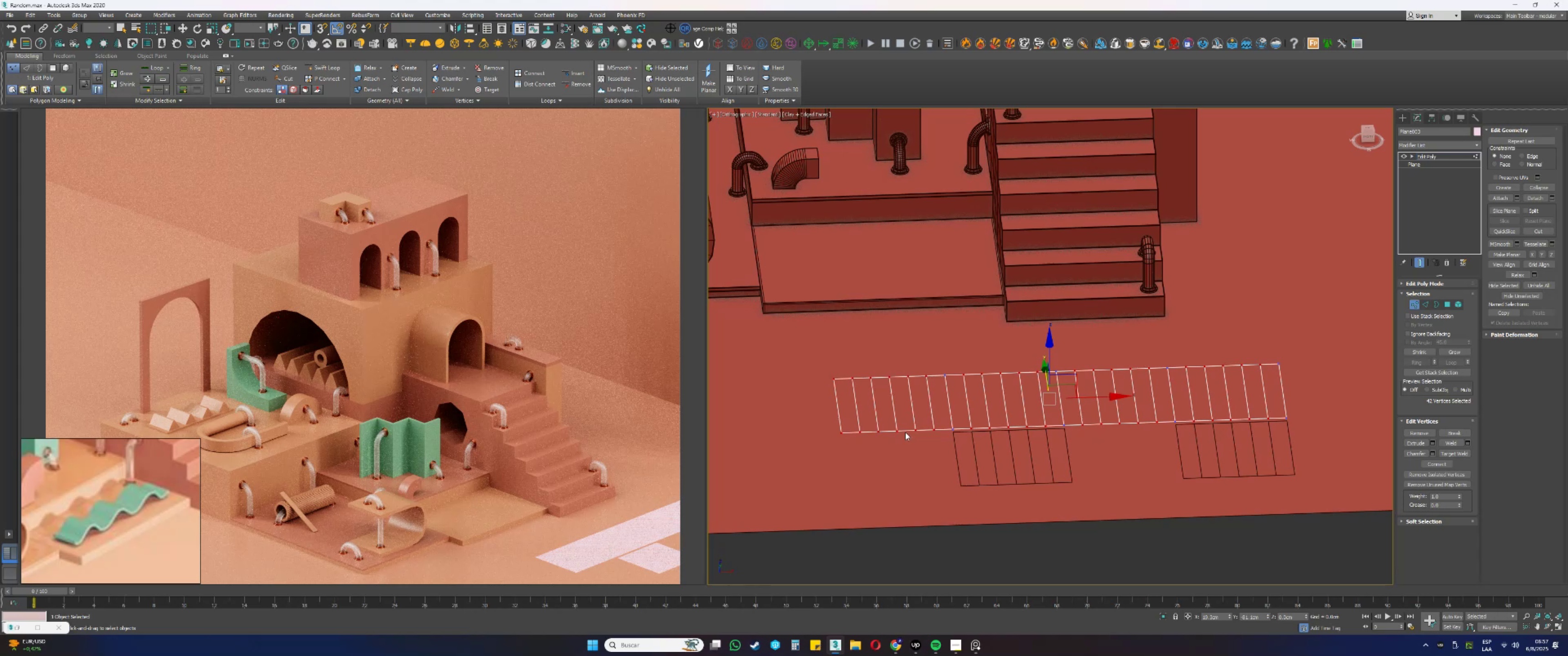 
key(Alt+AltLeft)
 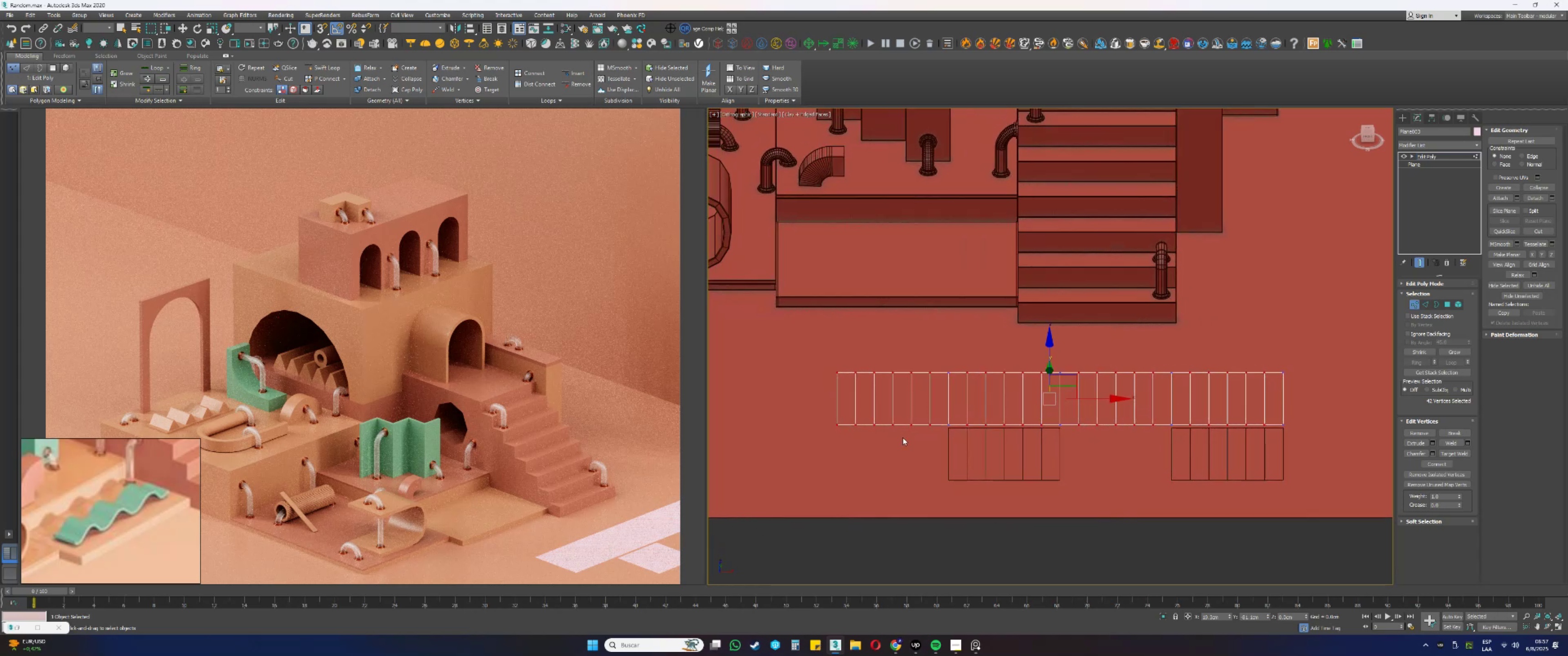 
key(2)
 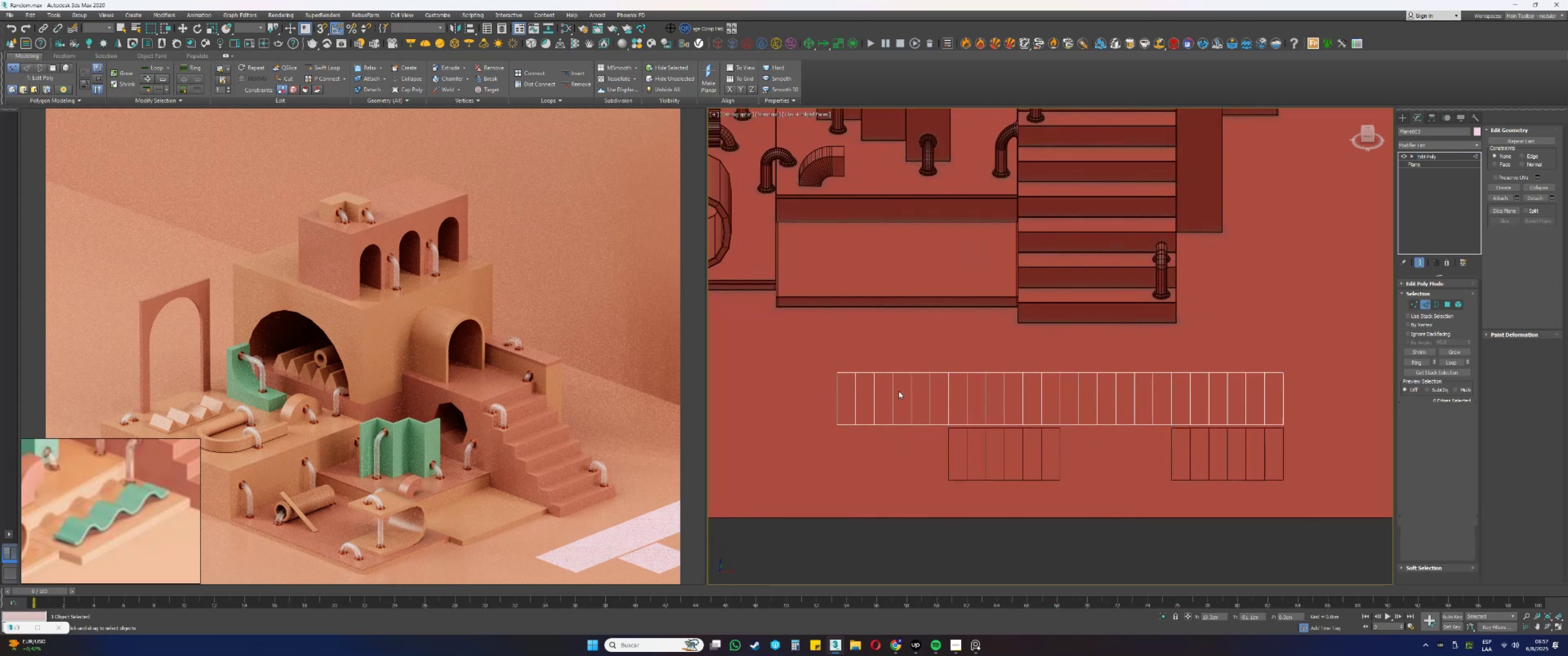 
left_click_drag(start_coordinate=[900, 396], to_coordinate=[888, 392])
 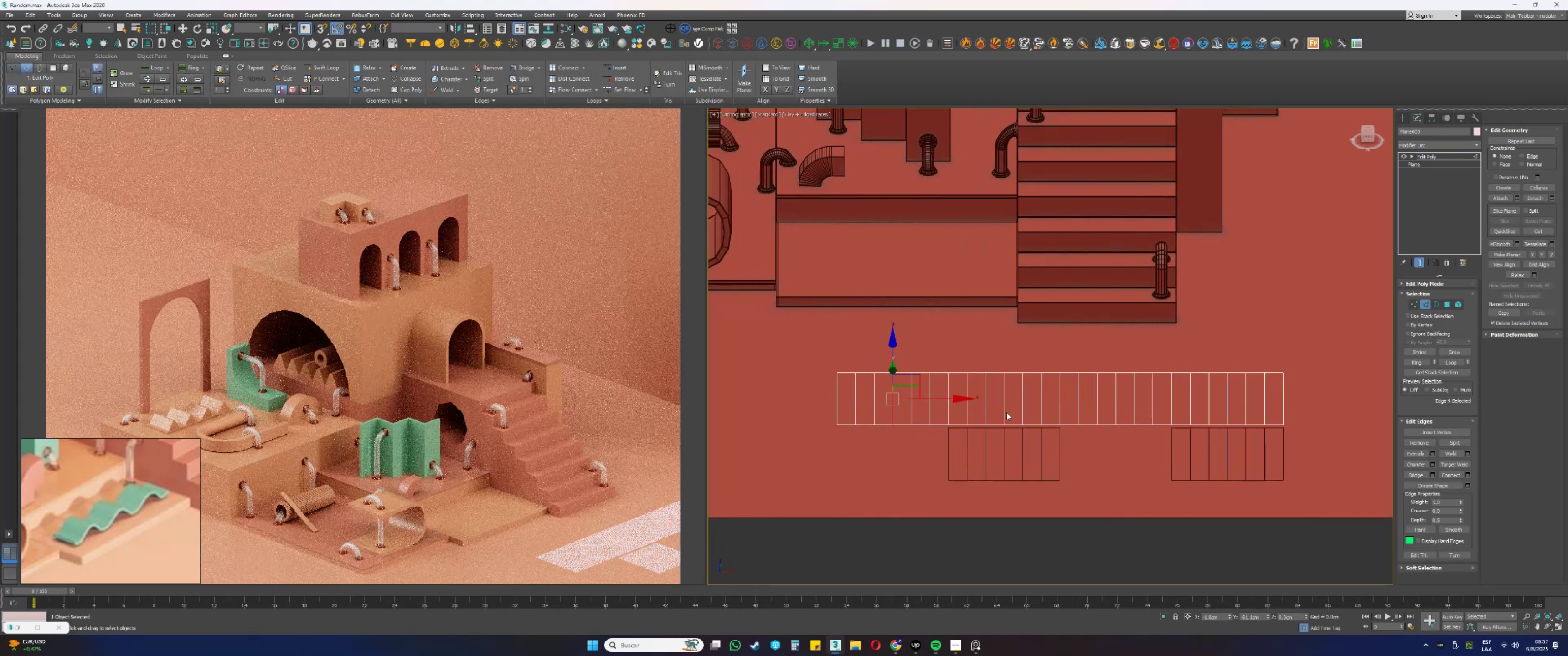 
hold_key(key=ControlLeft, duration=0.33)
left_click_drag(start_coordinate=[1011, 414], to_coordinate=[998, 409])
 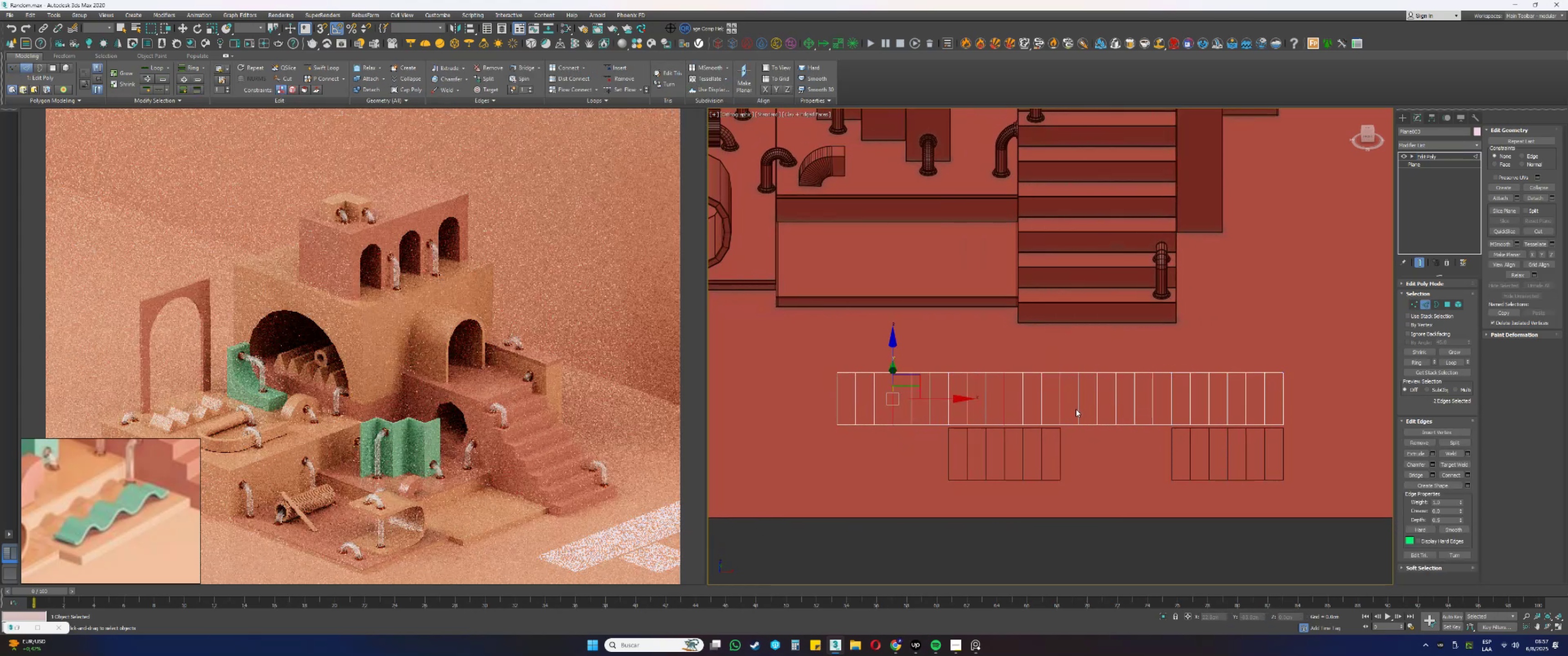 
hold_key(key=ControlLeft, duration=0.35)
left_click_drag(start_coordinate=[1121, 414], to_coordinate=[1110, 412])
 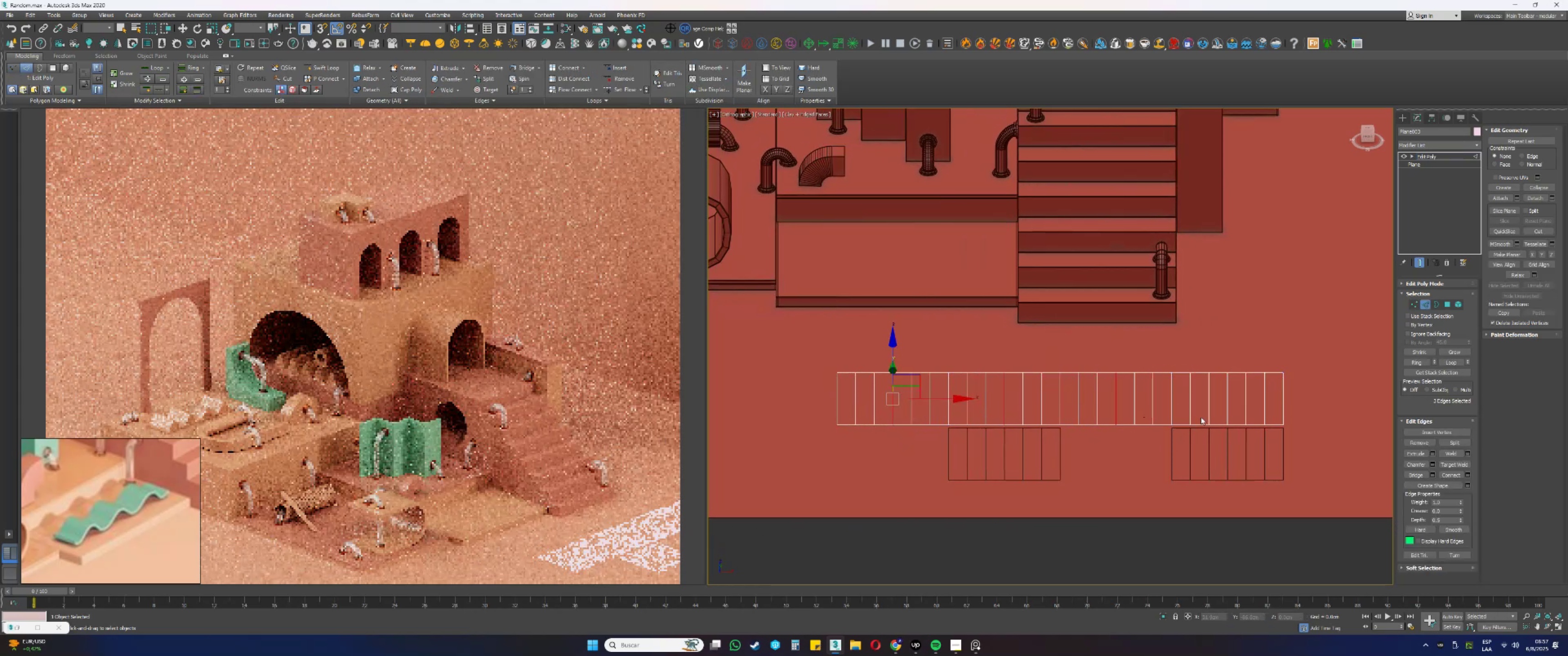 
key(Control+ControlLeft)
 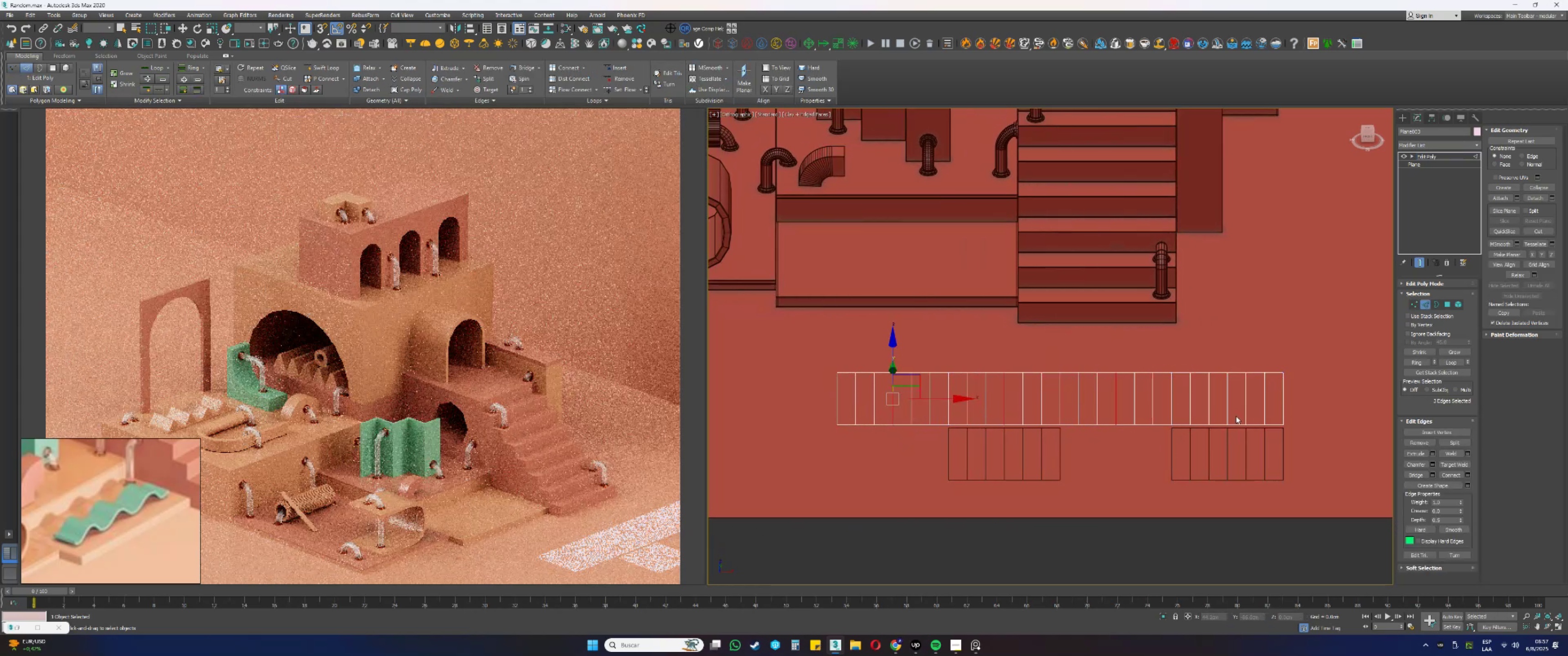 
left_click_drag(start_coordinate=[1235, 415], to_coordinate=[1225, 410])
 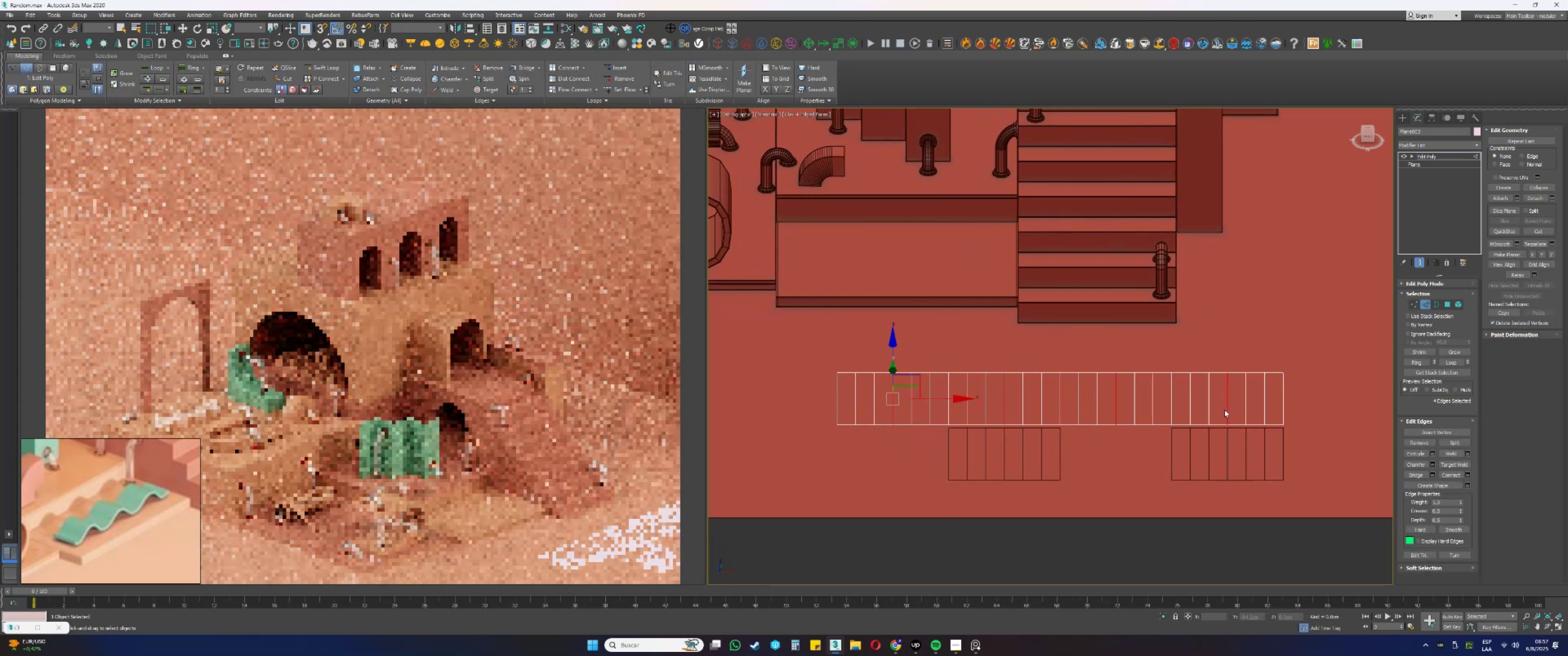 
hold_key(key=AltLeft, duration=0.38)
 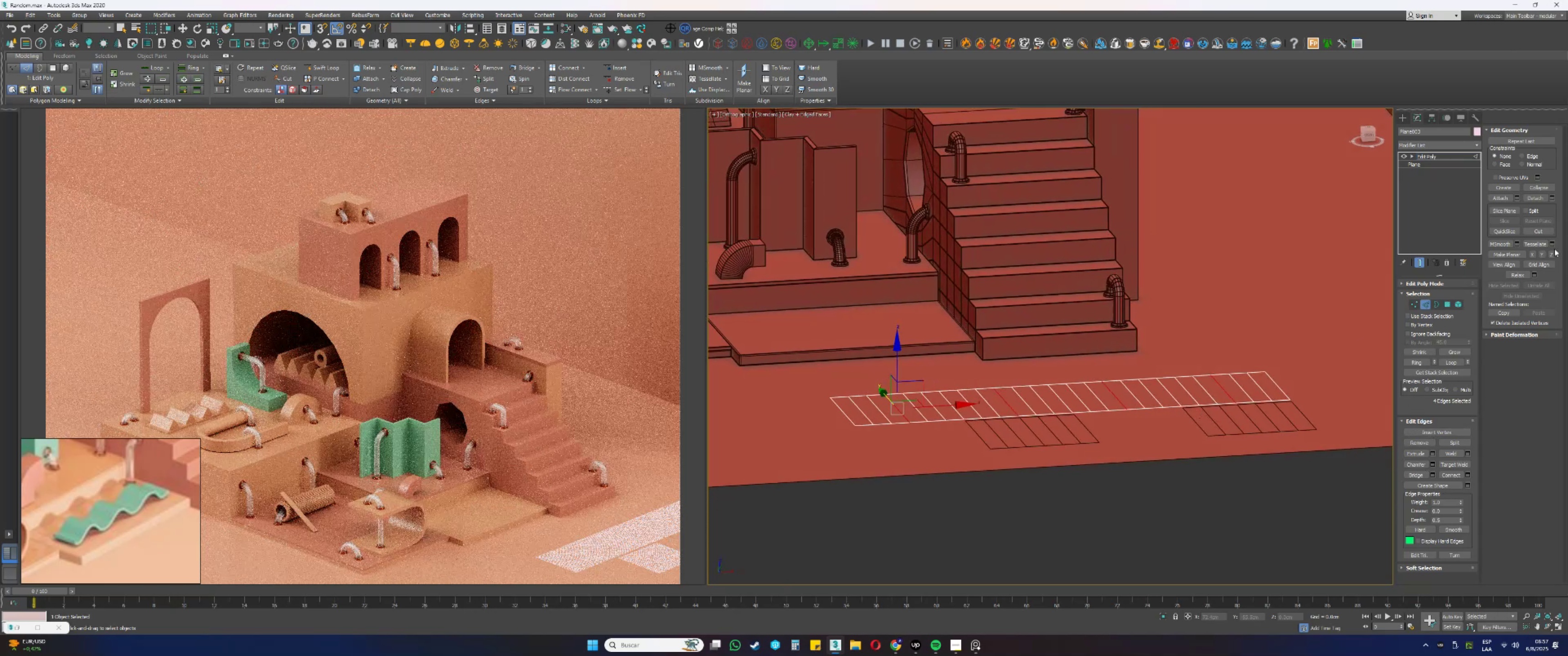 
left_click([1446, 567])
 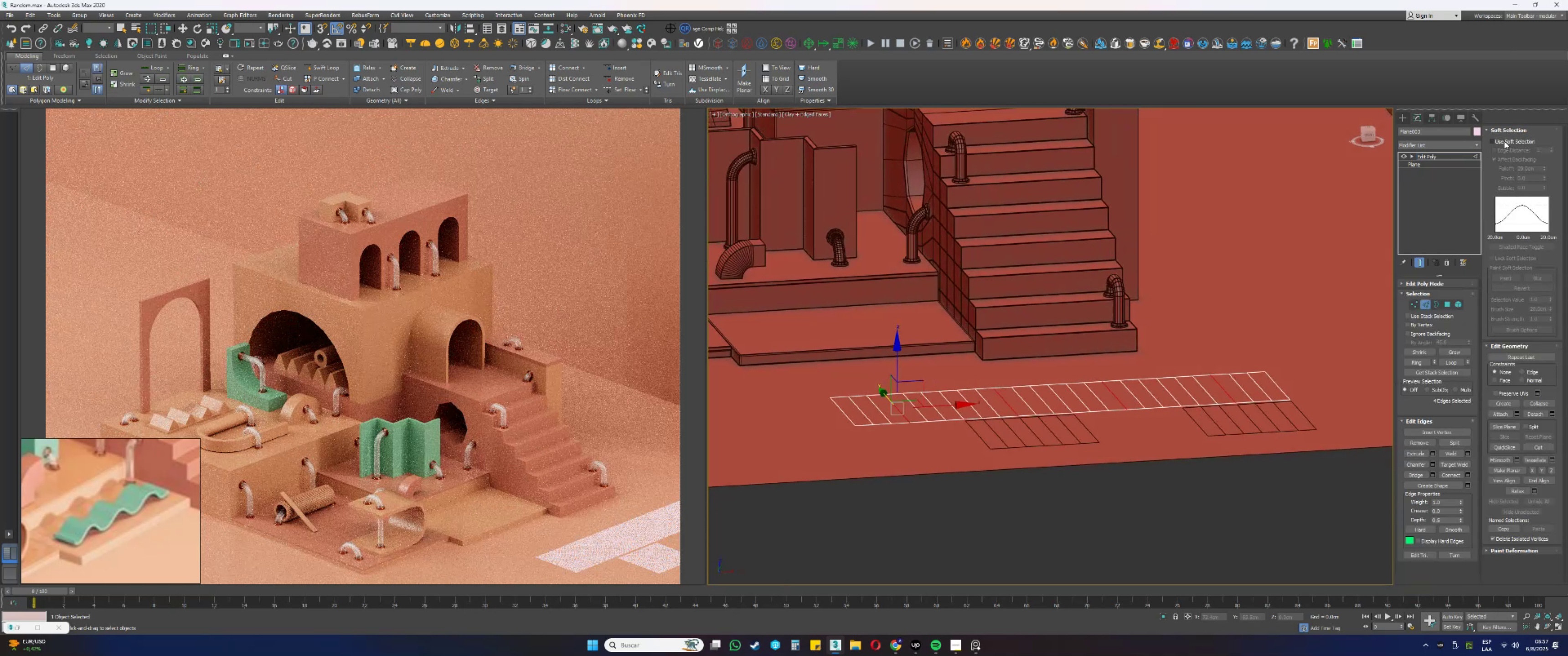 
left_click([1501, 142])
 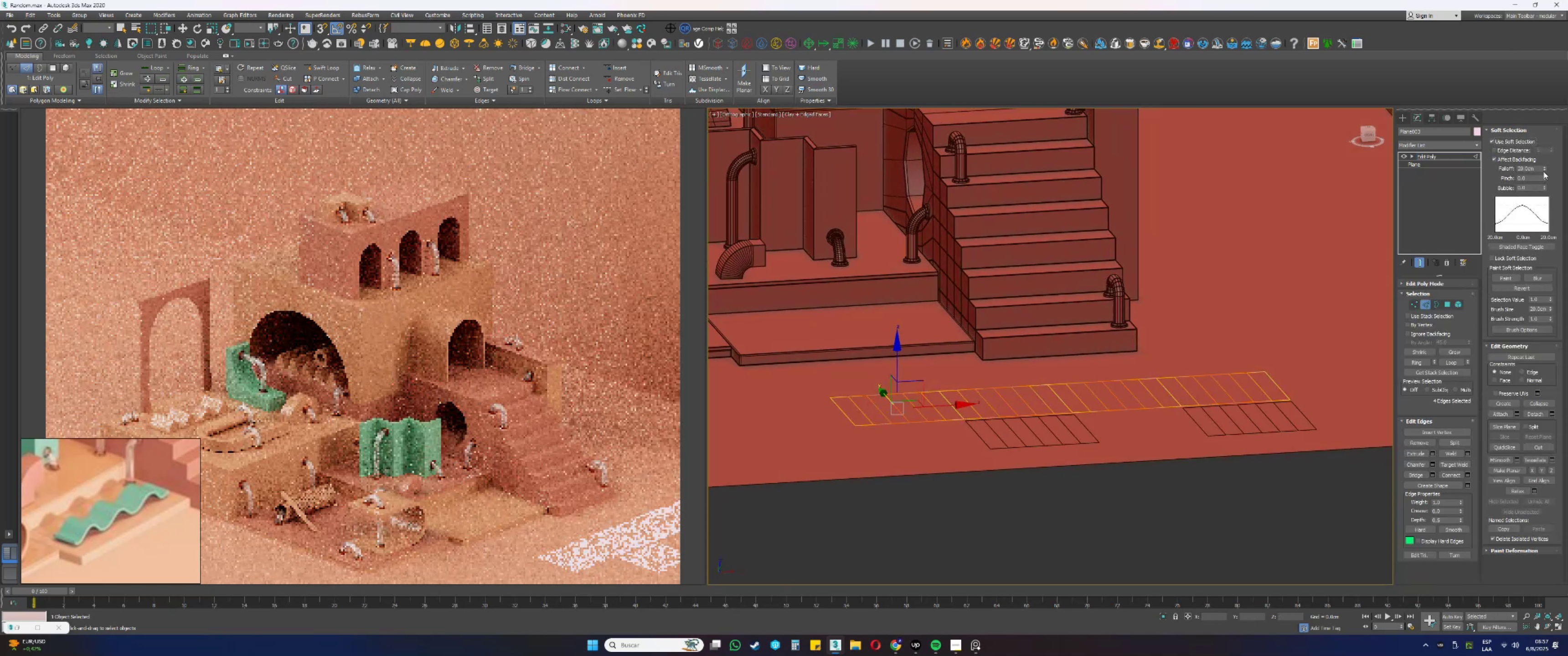 
left_click_drag(start_coordinate=[1543, 169], to_coordinate=[1546, 190])
 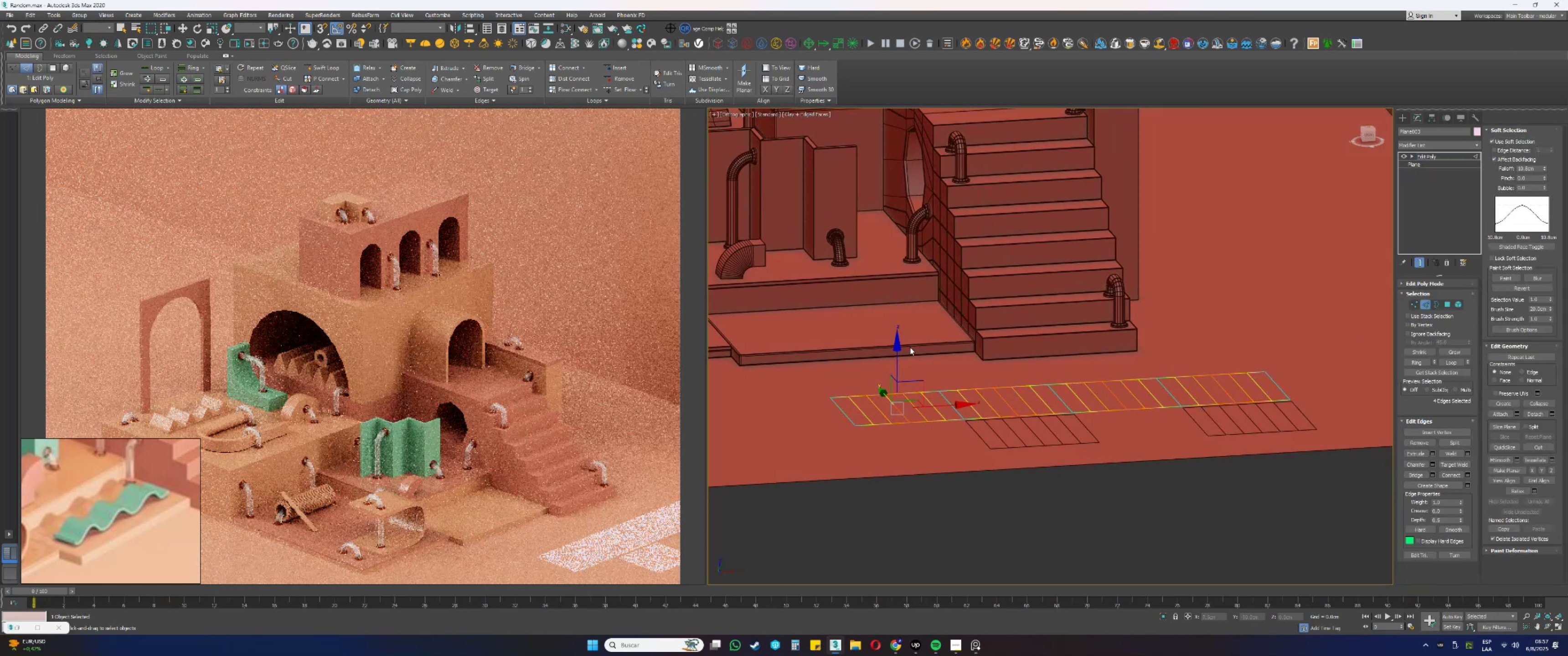 
left_click_drag(start_coordinate=[897, 352], to_coordinate=[909, 316])
 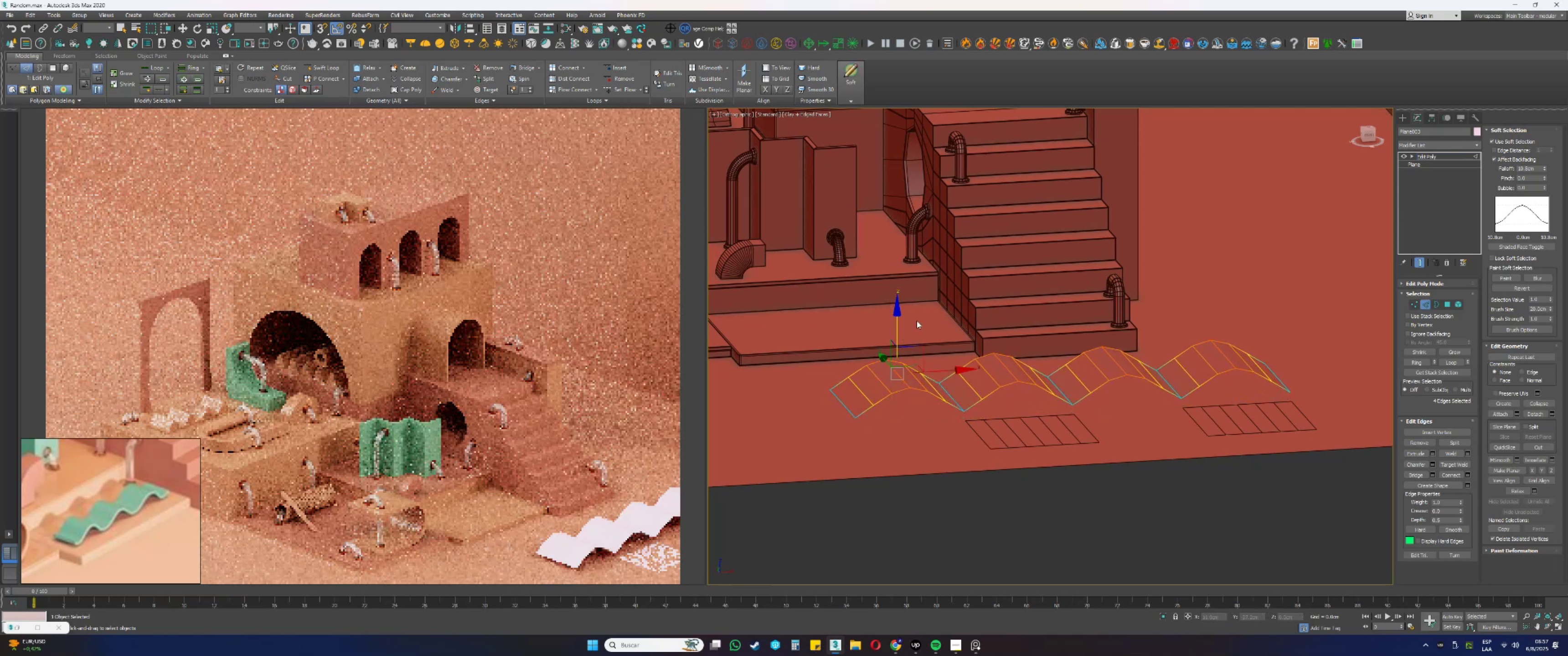 
key(Control+ControlLeft)
 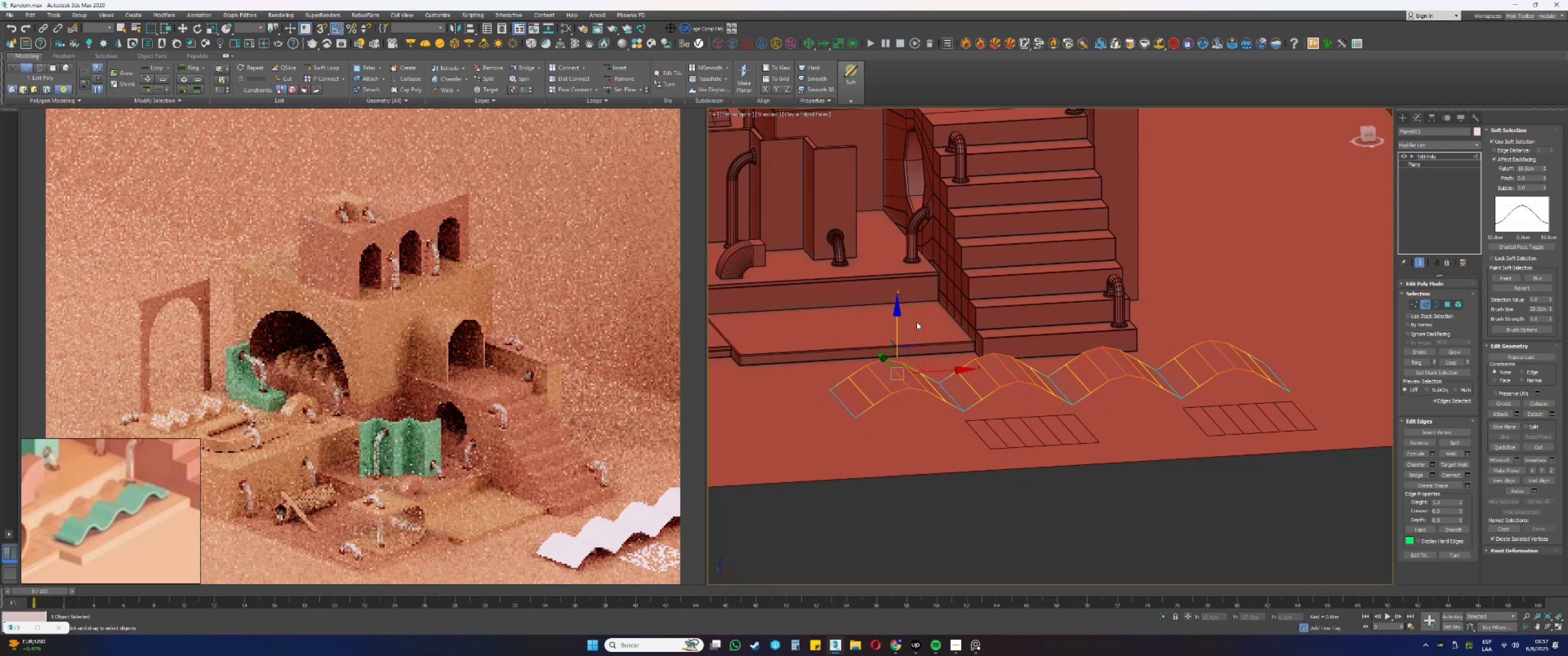 
key(Control+Z)
 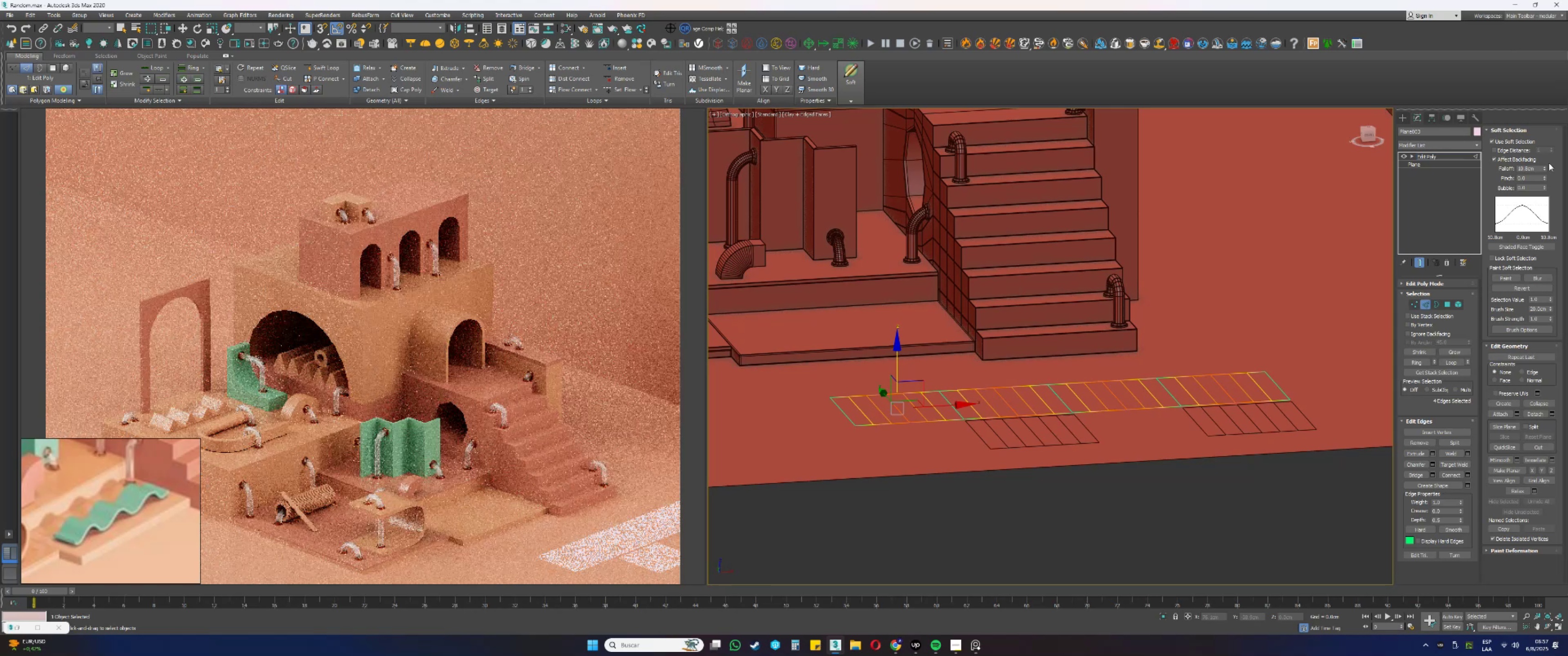 
left_click_drag(start_coordinate=[1545, 169], to_coordinate=[1537, 149])
 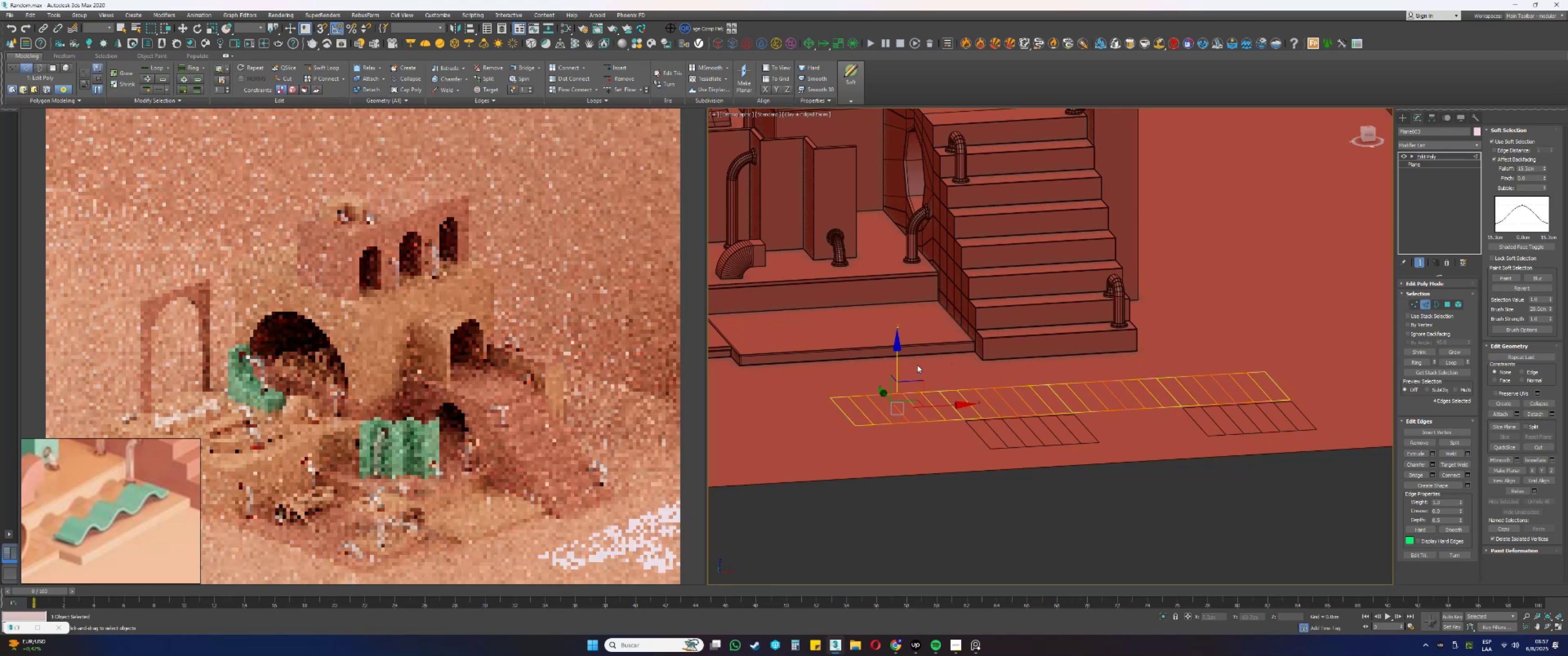 
left_click_drag(start_coordinate=[897, 355], to_coordinate=[880, 292])
 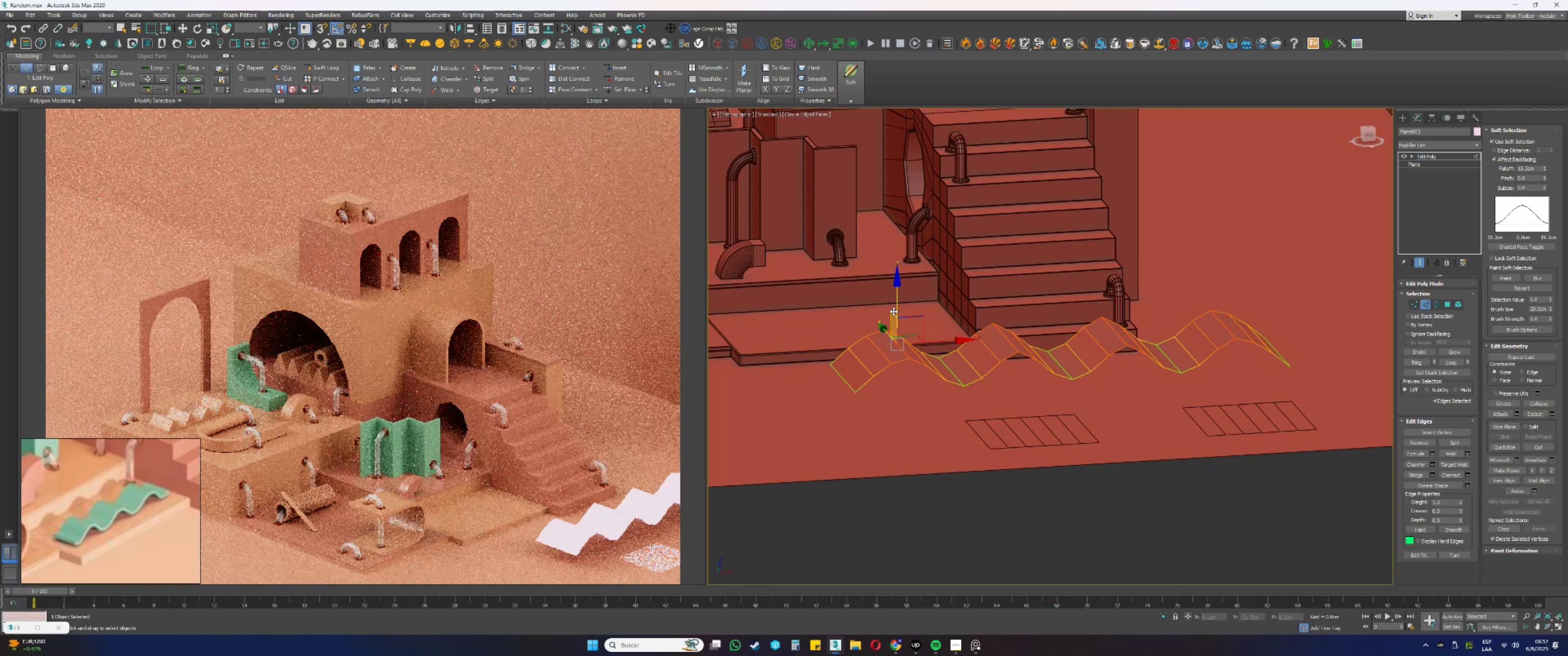 
hold_key(key=AltLeft, duration=1.5)
 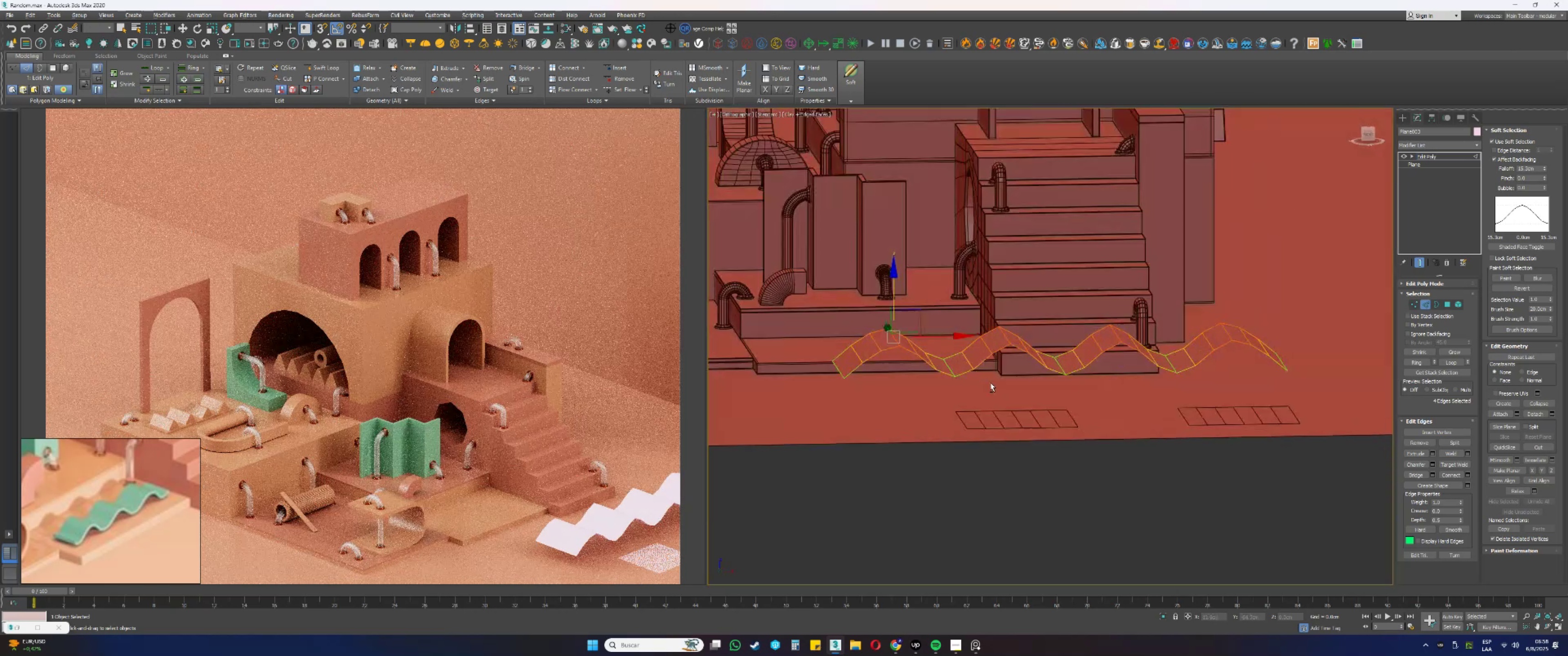 
key(Alt+AltLeft)
 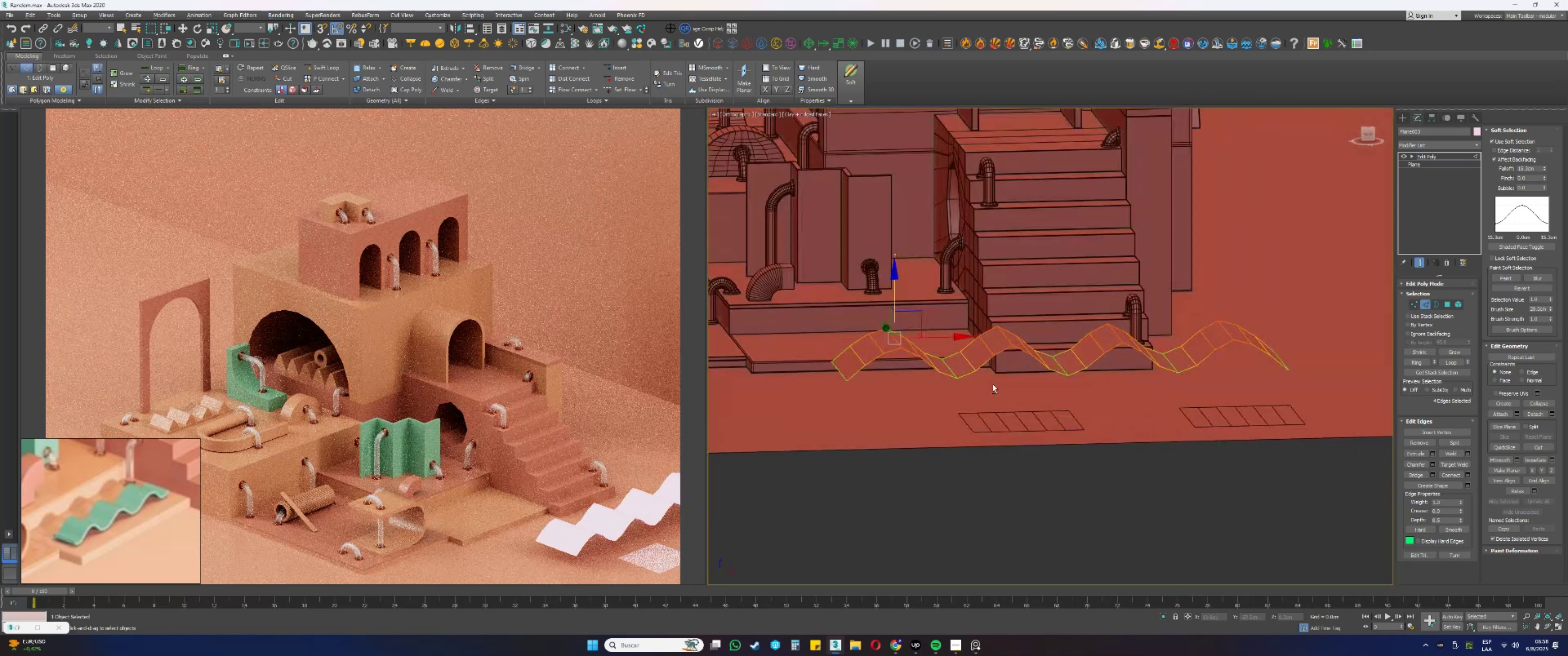 
key(Alt+AltLeft)
 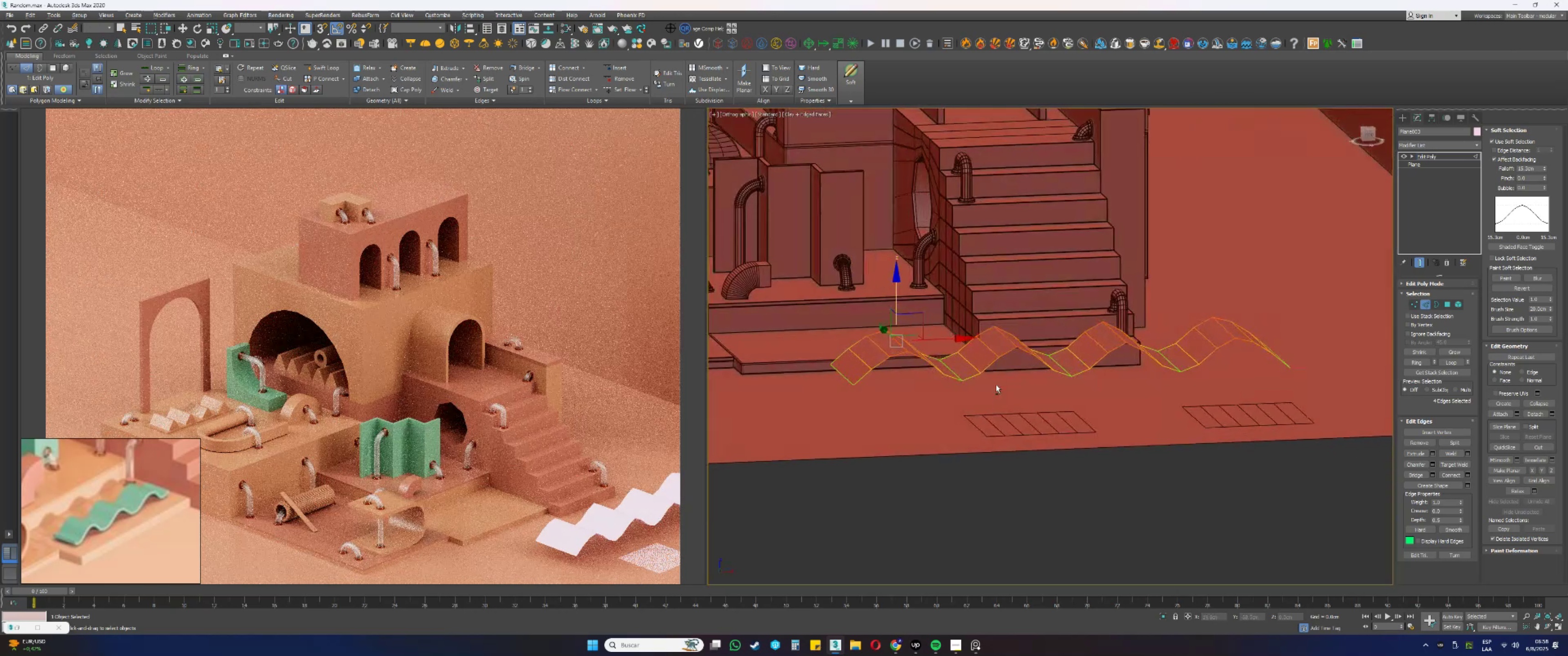 
key(Alt+AltLeft)
 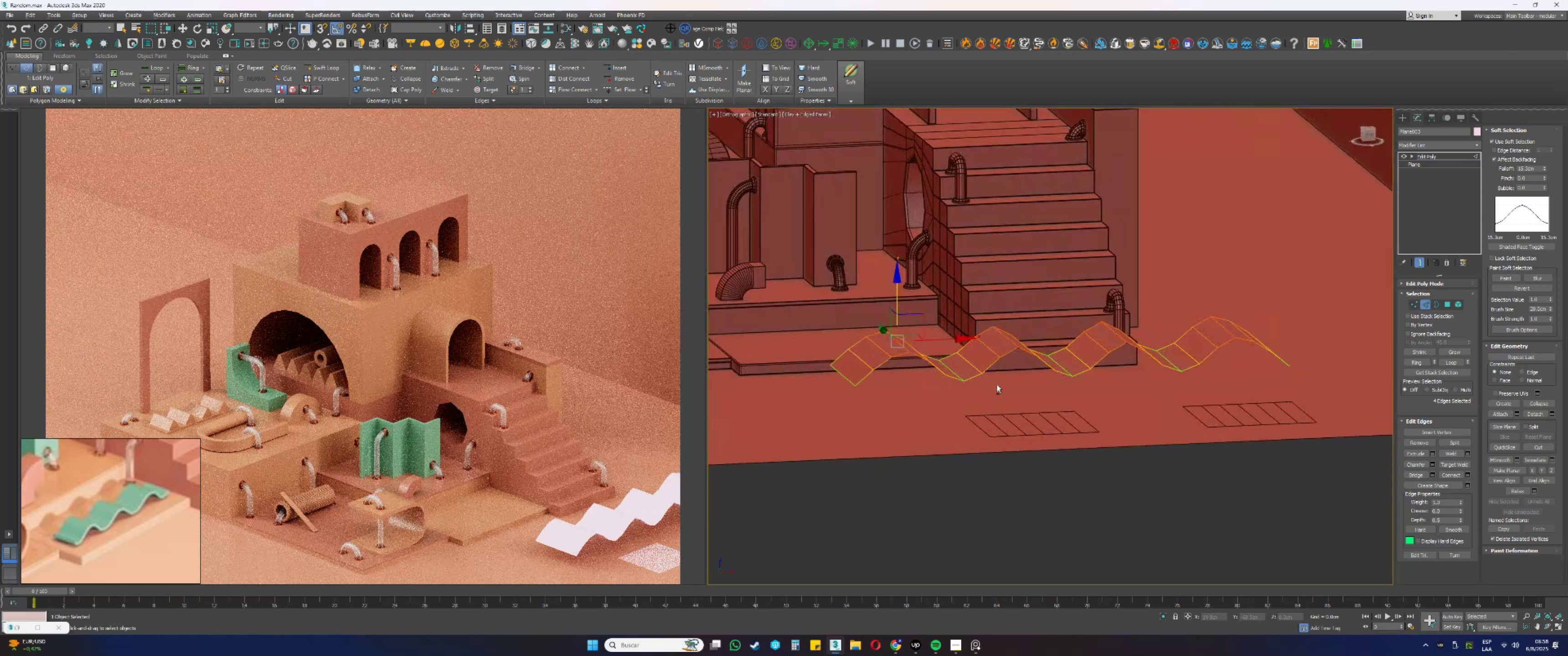 
key(Alt+AltLeft)
 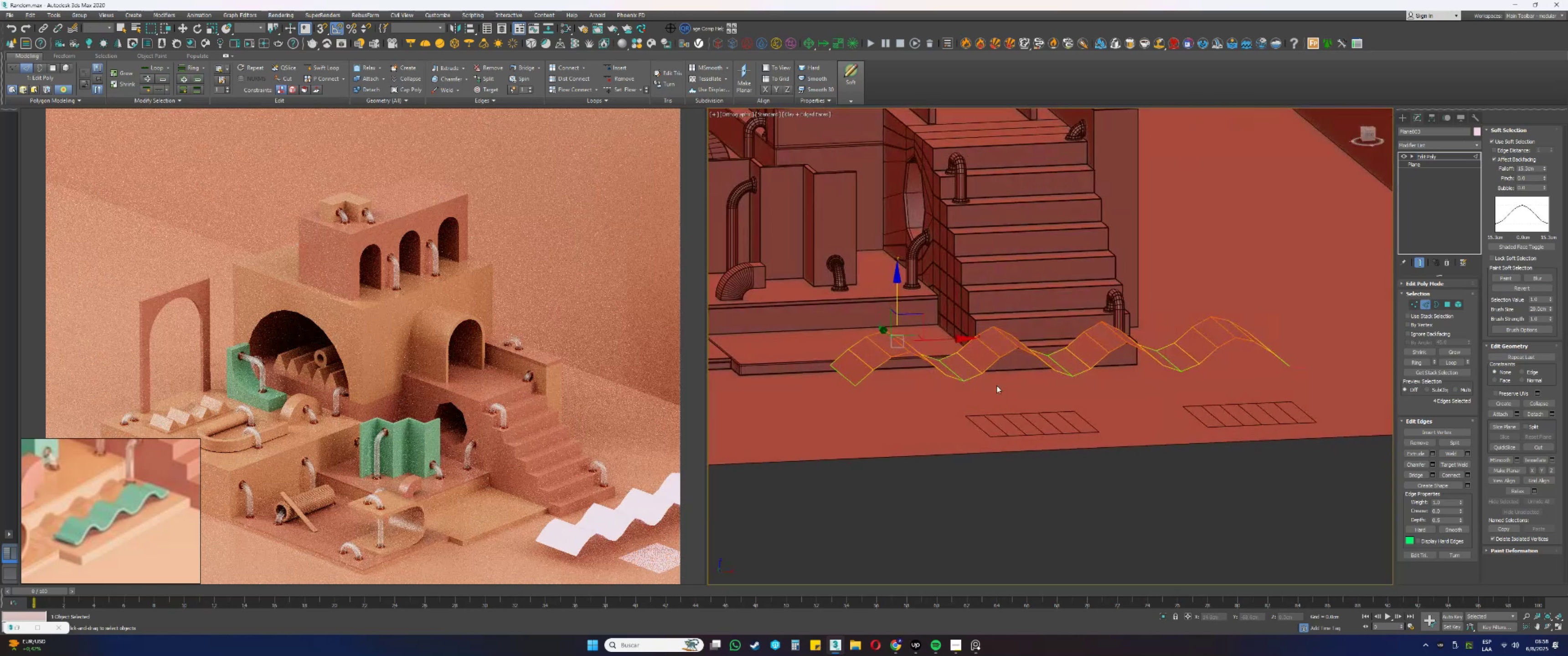 
hold_key(key=AltLeft, duration=0.41)
 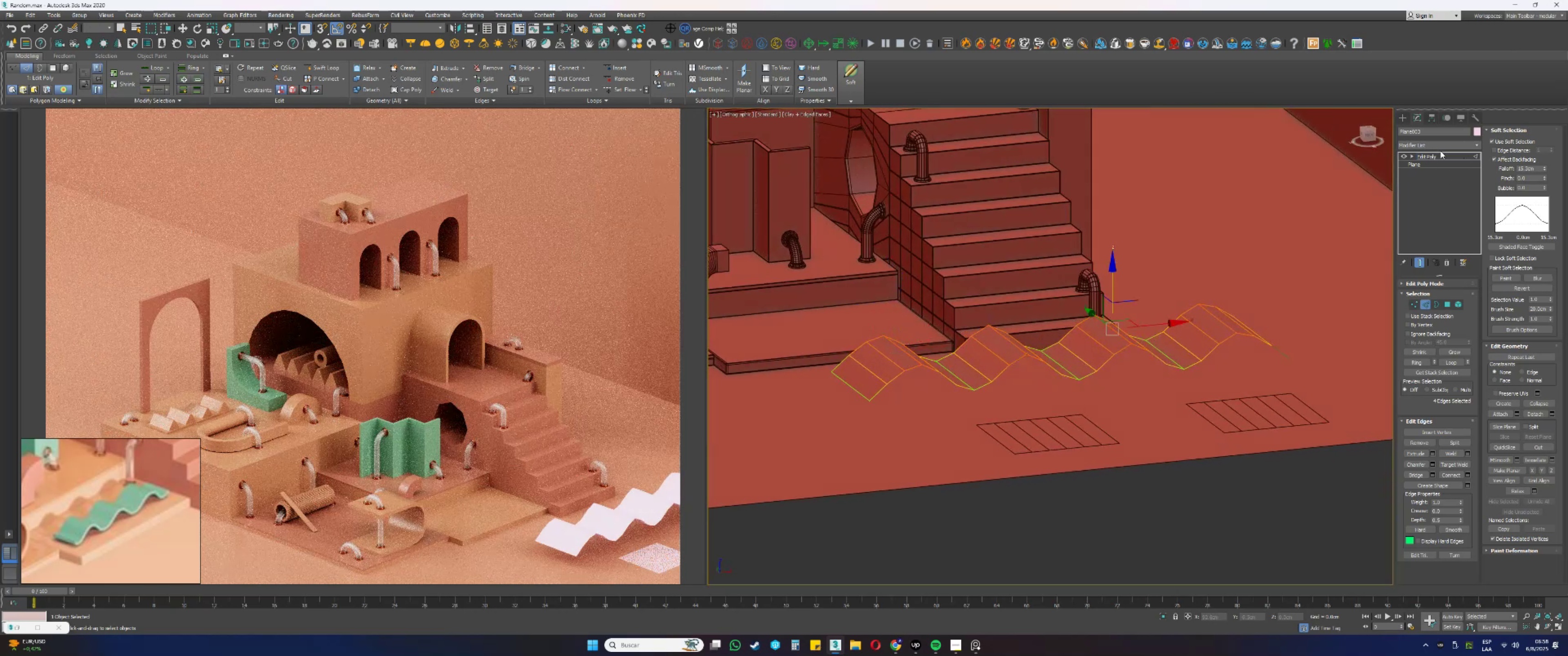 
left_click([1426, 145])
 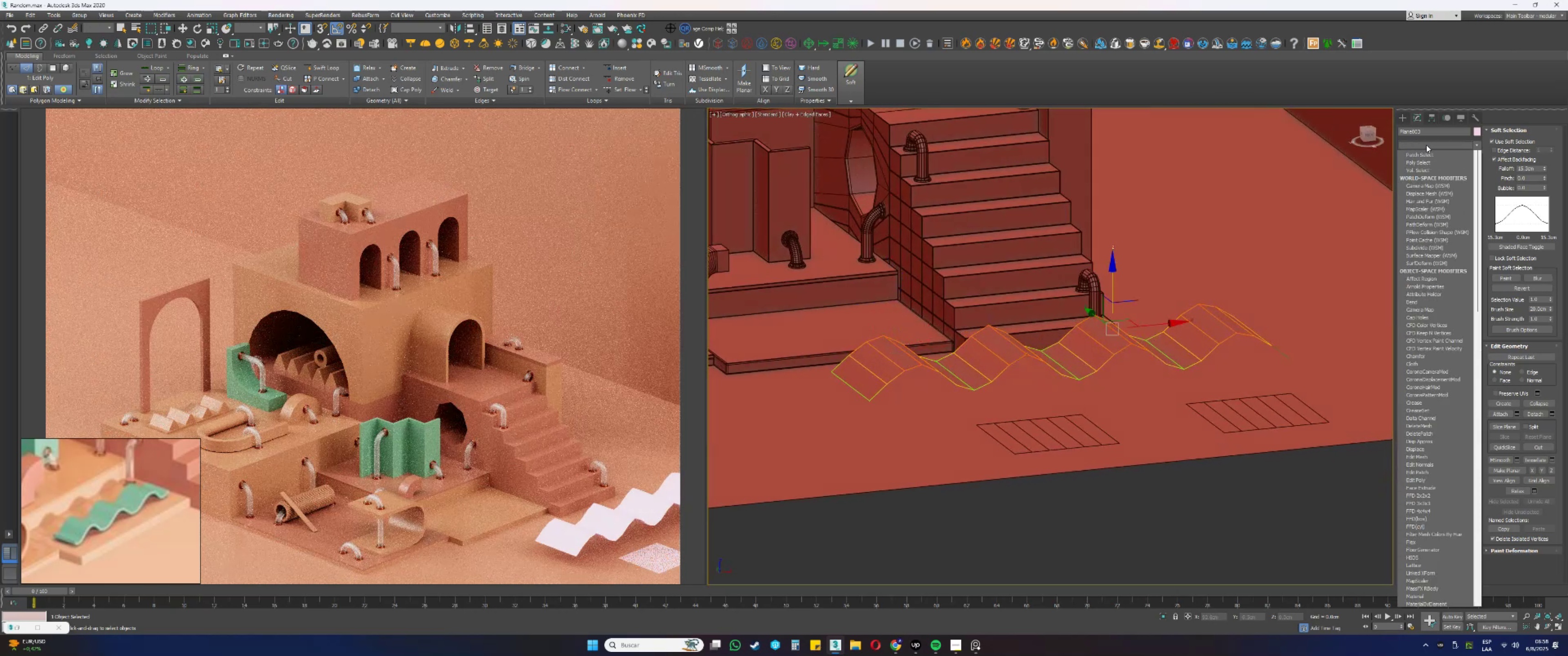 
key(T)
 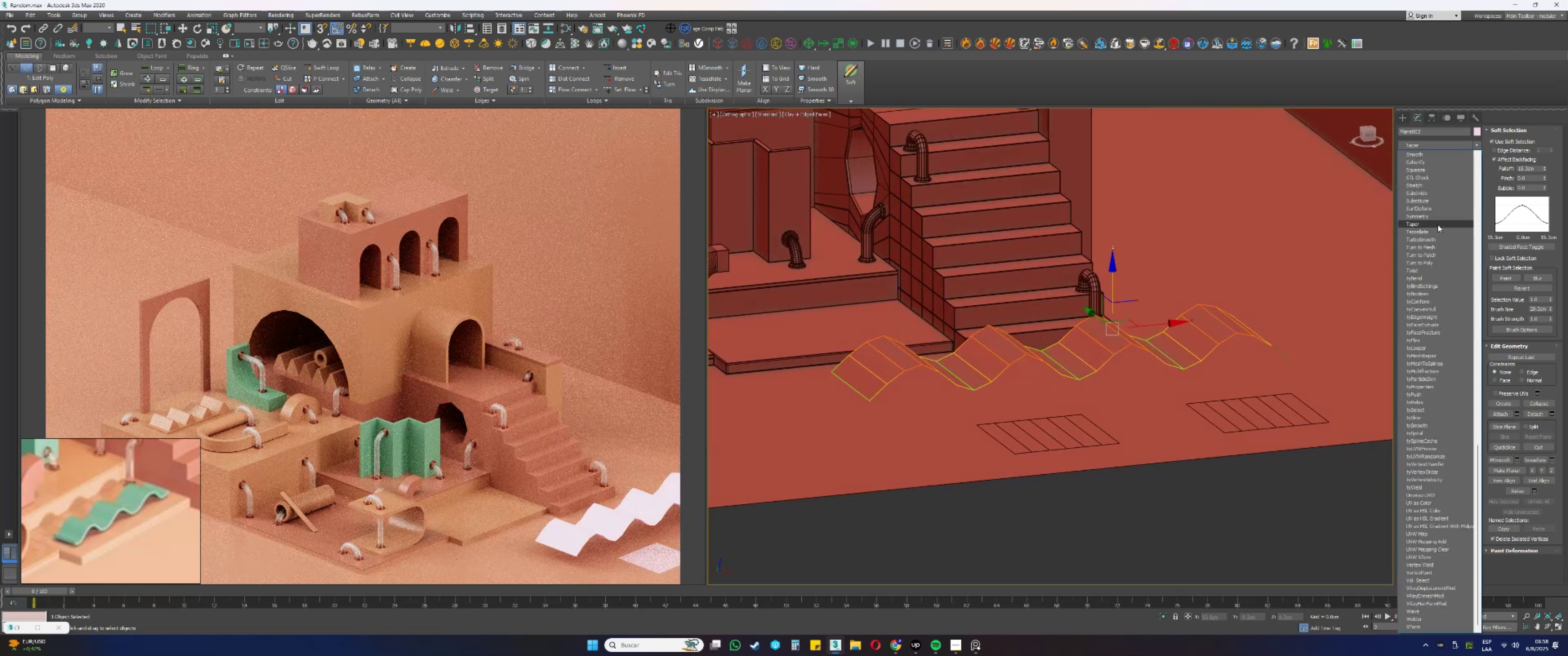 
left_click([1432, 241])
 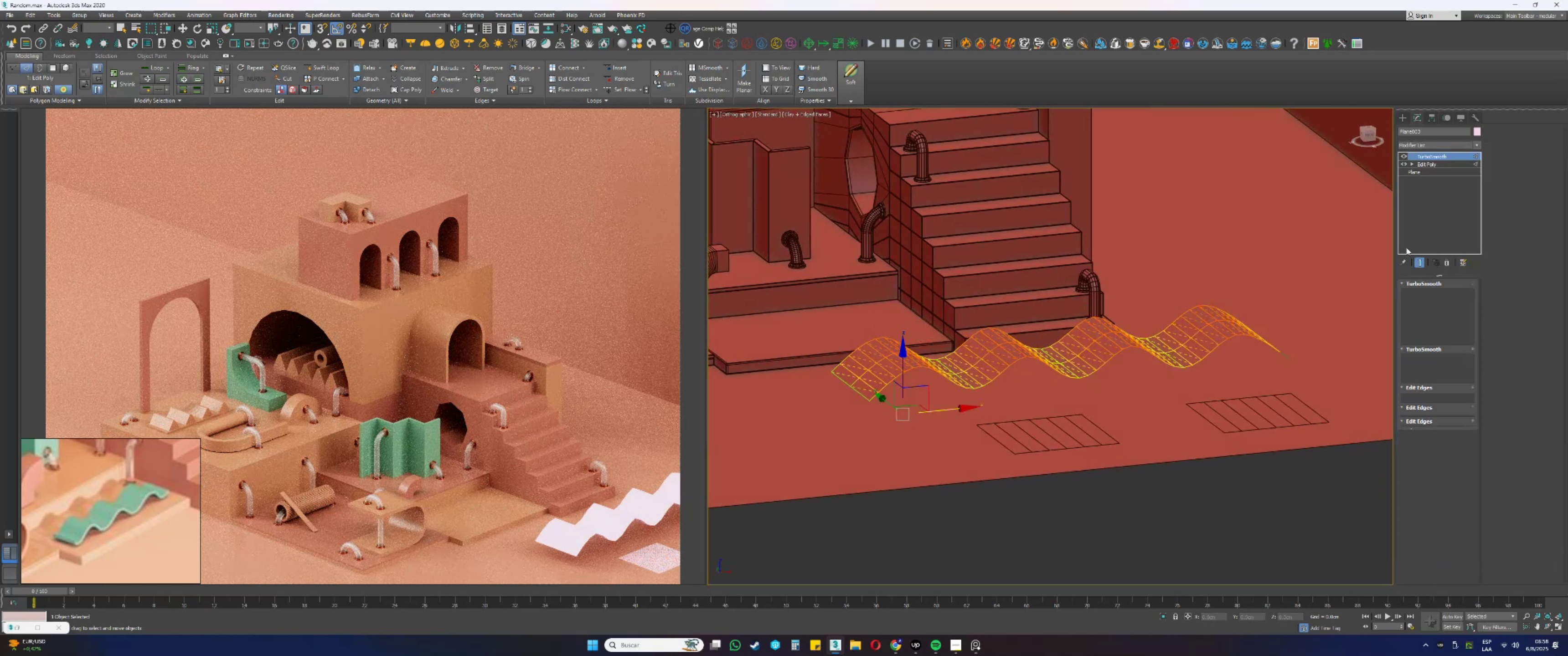 
key(F3)
 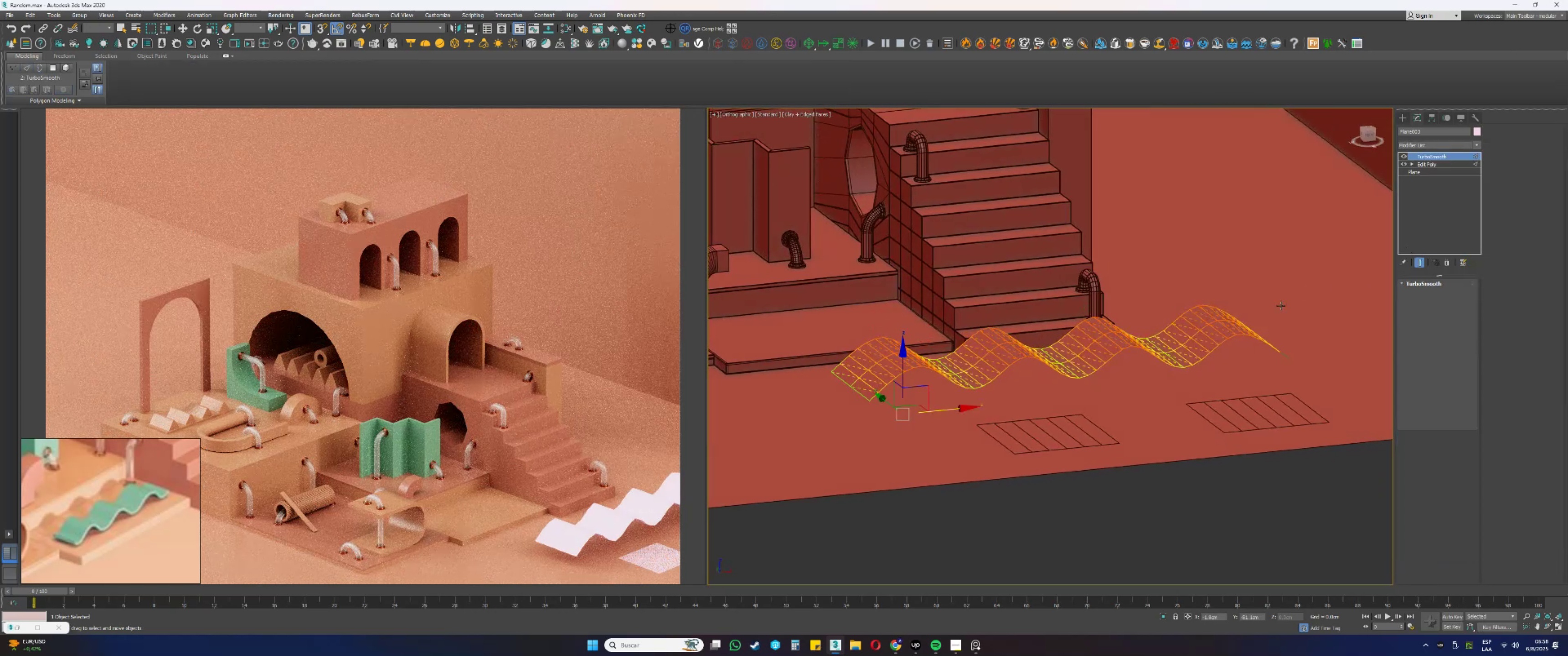 
key(F3)
 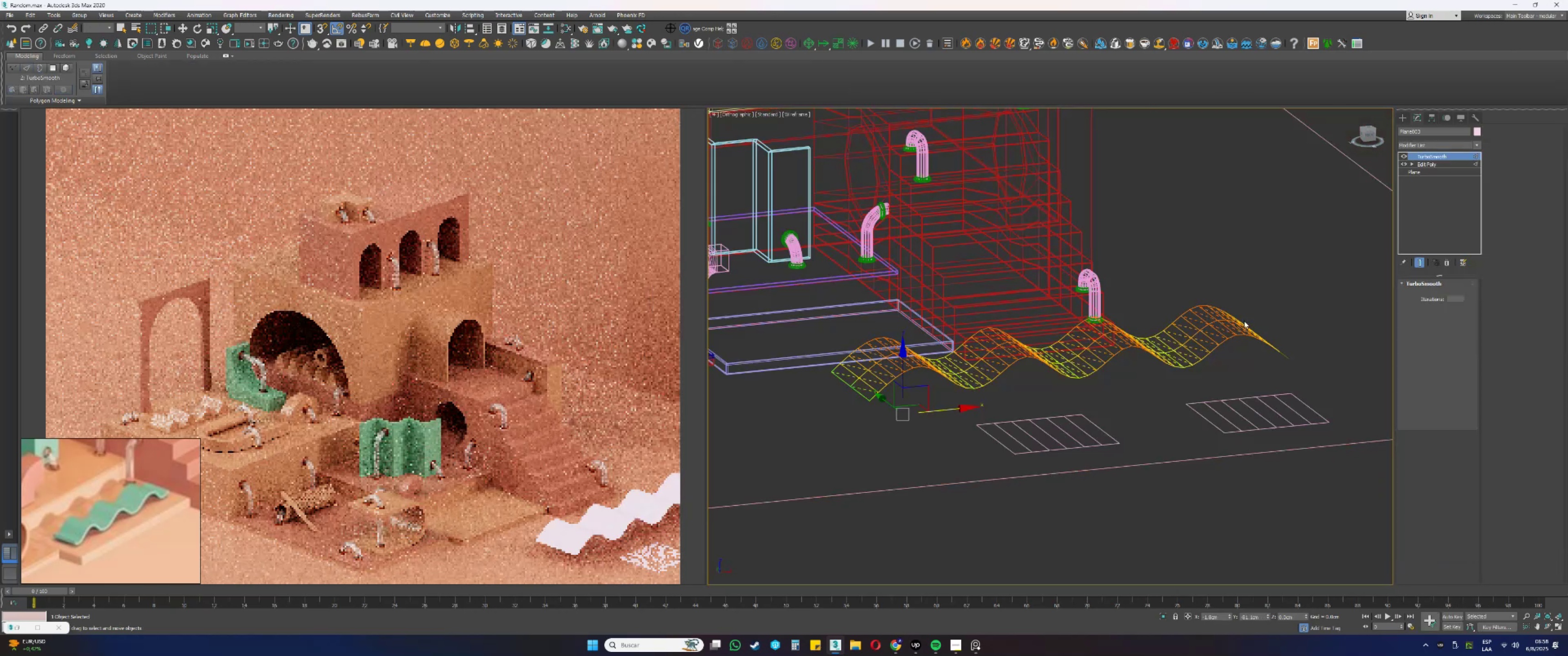 
key(F4)
 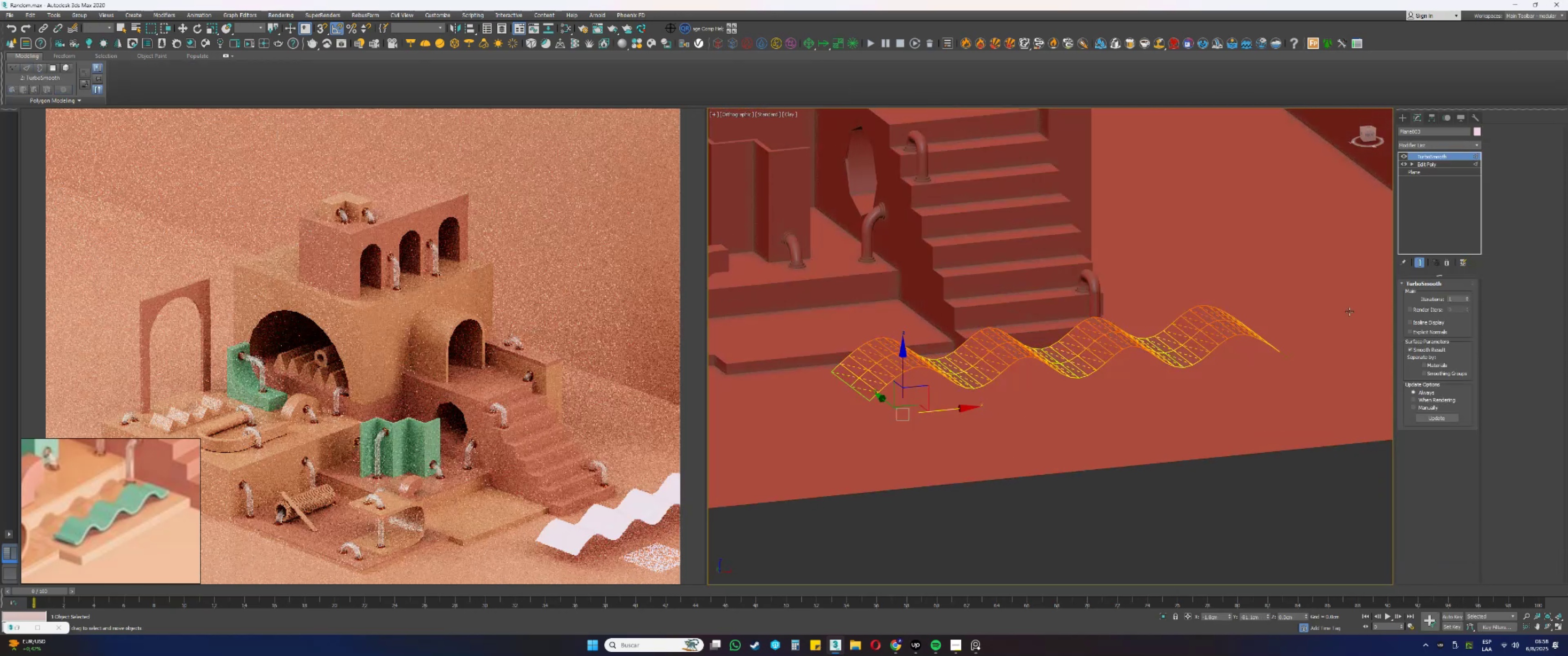 
key(F4)
 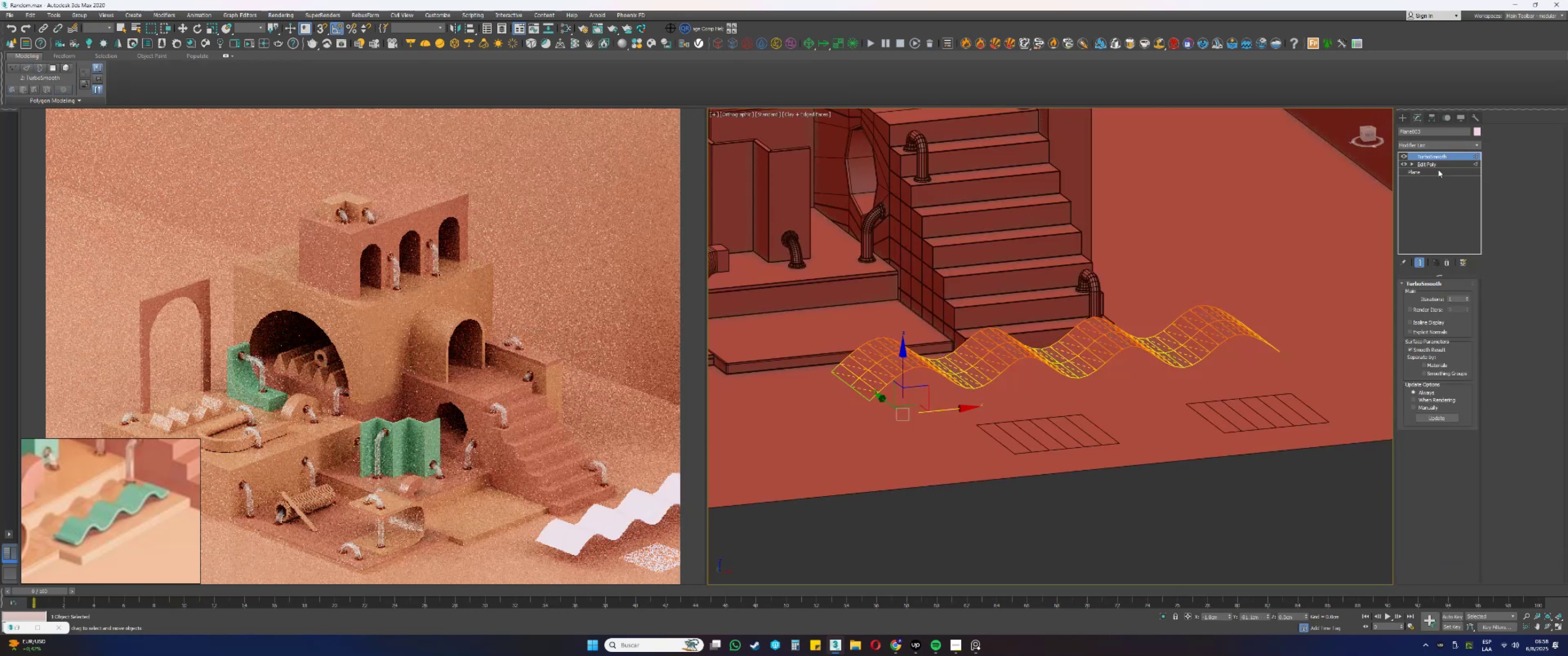 
left_click([1436, 167])
 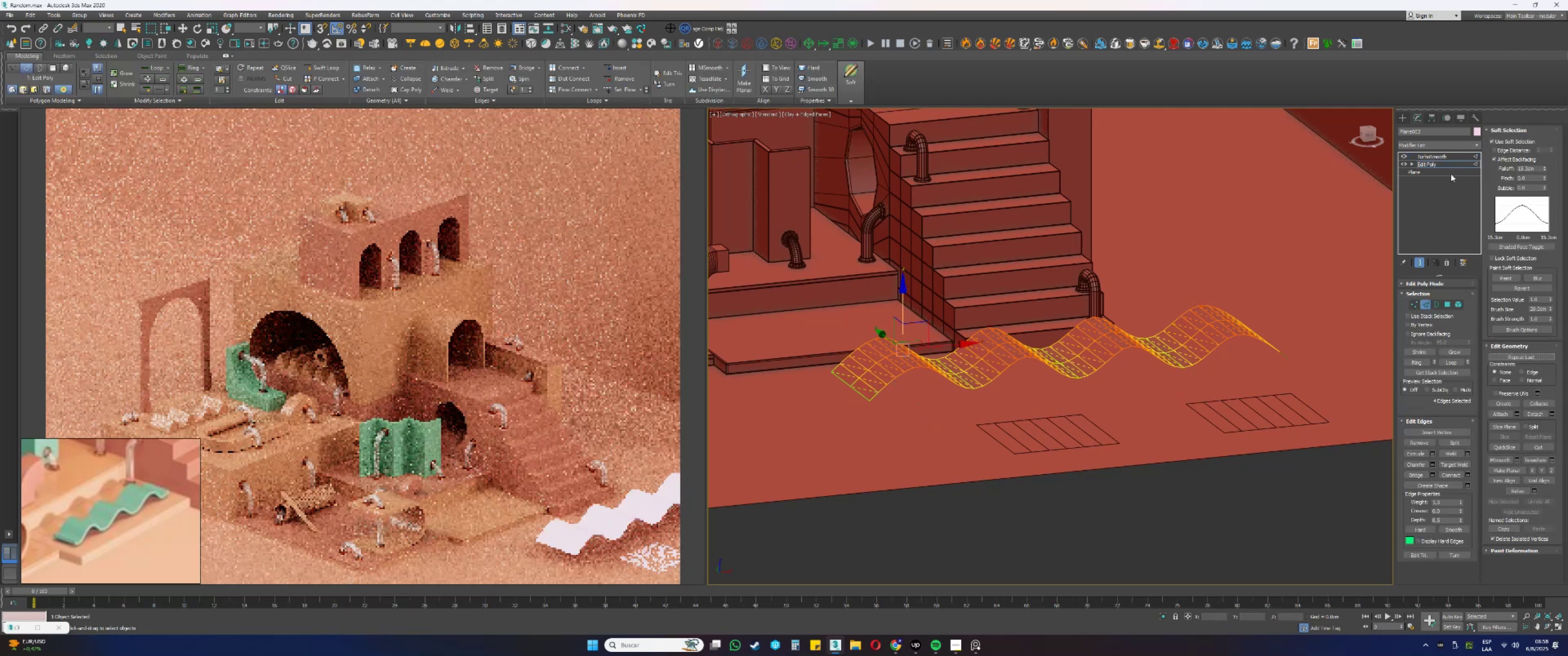 
left_click([1503, 140])
 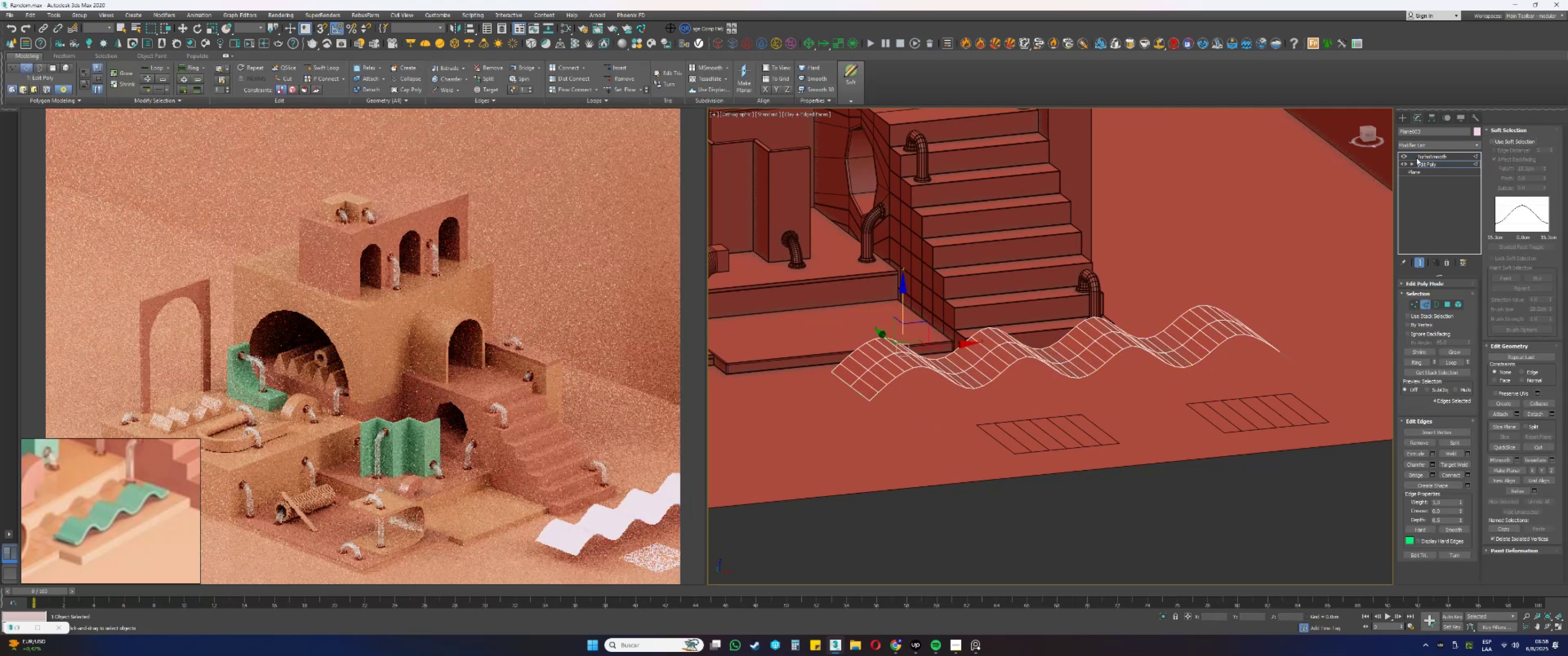 
left_click([1425, 155])
 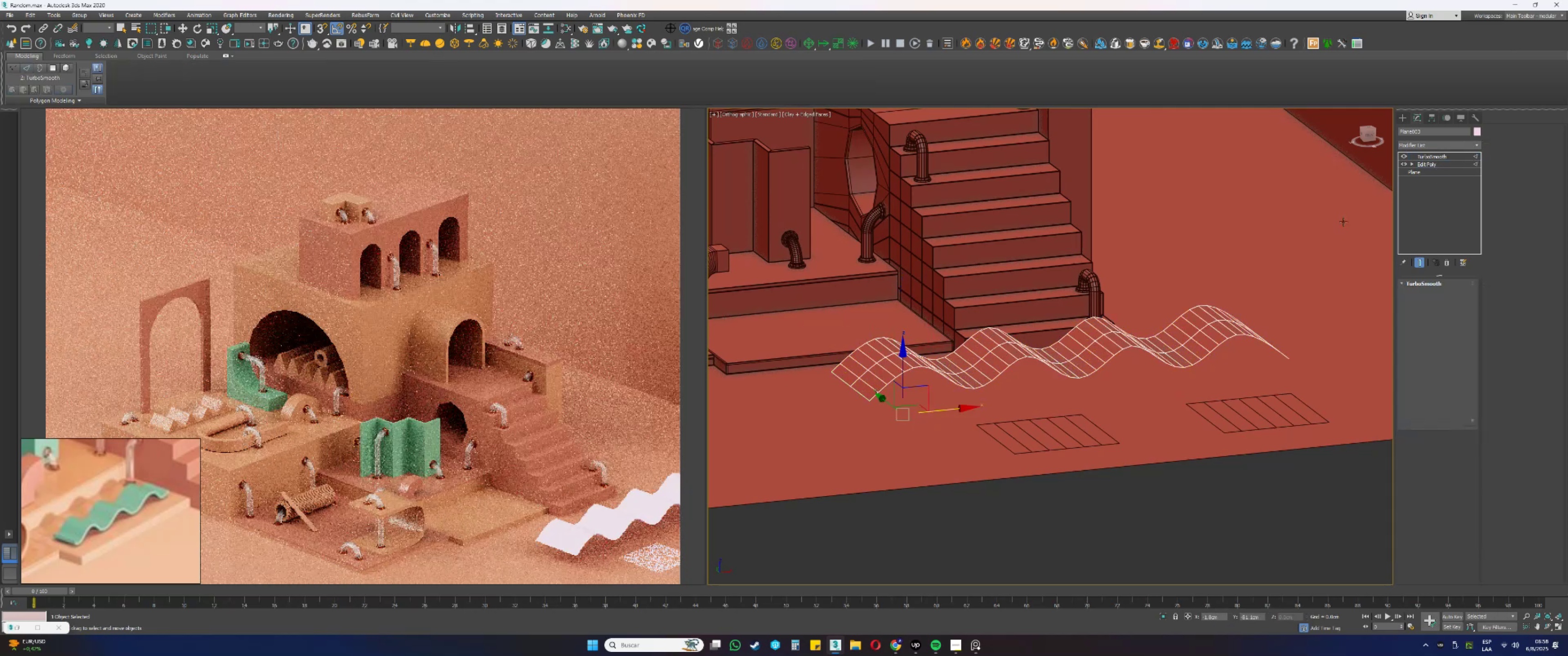 
key(F4)
 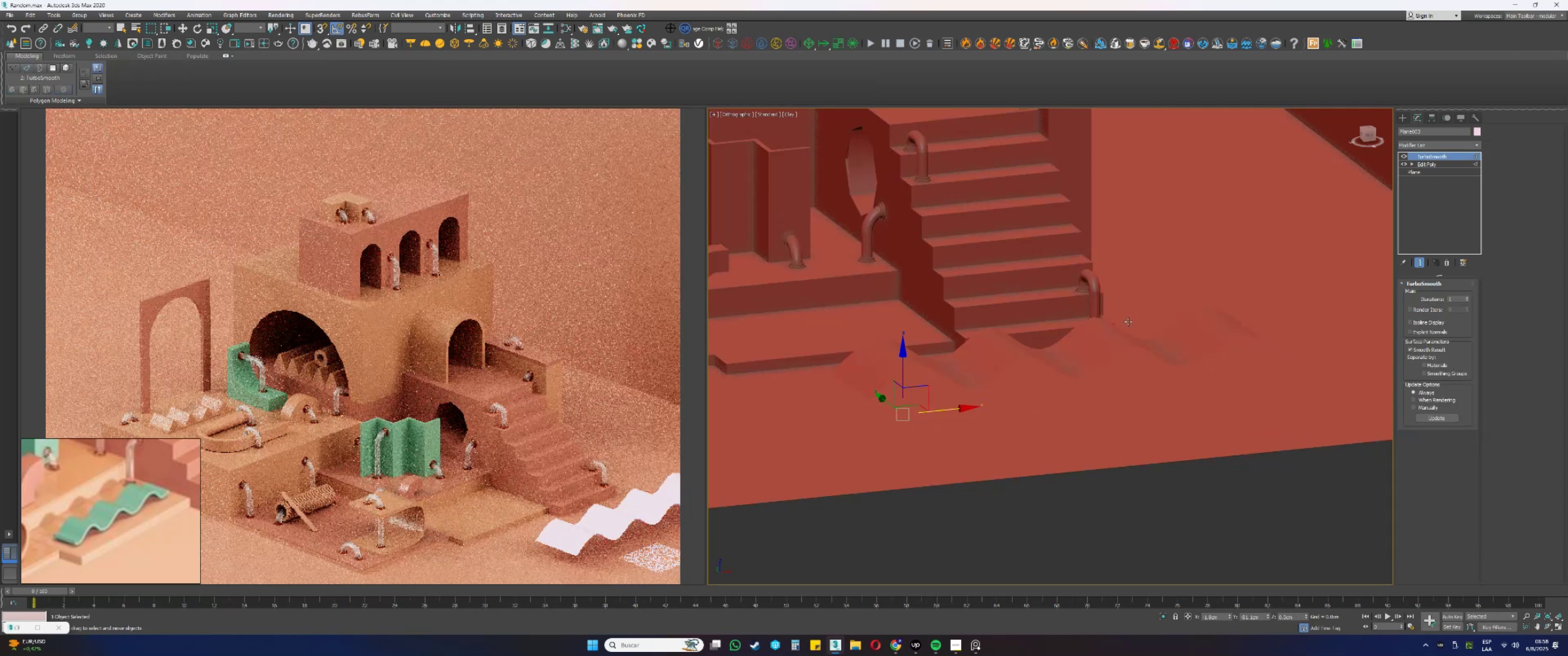 
hold_key(key=AltLeft, duration=1.12)
 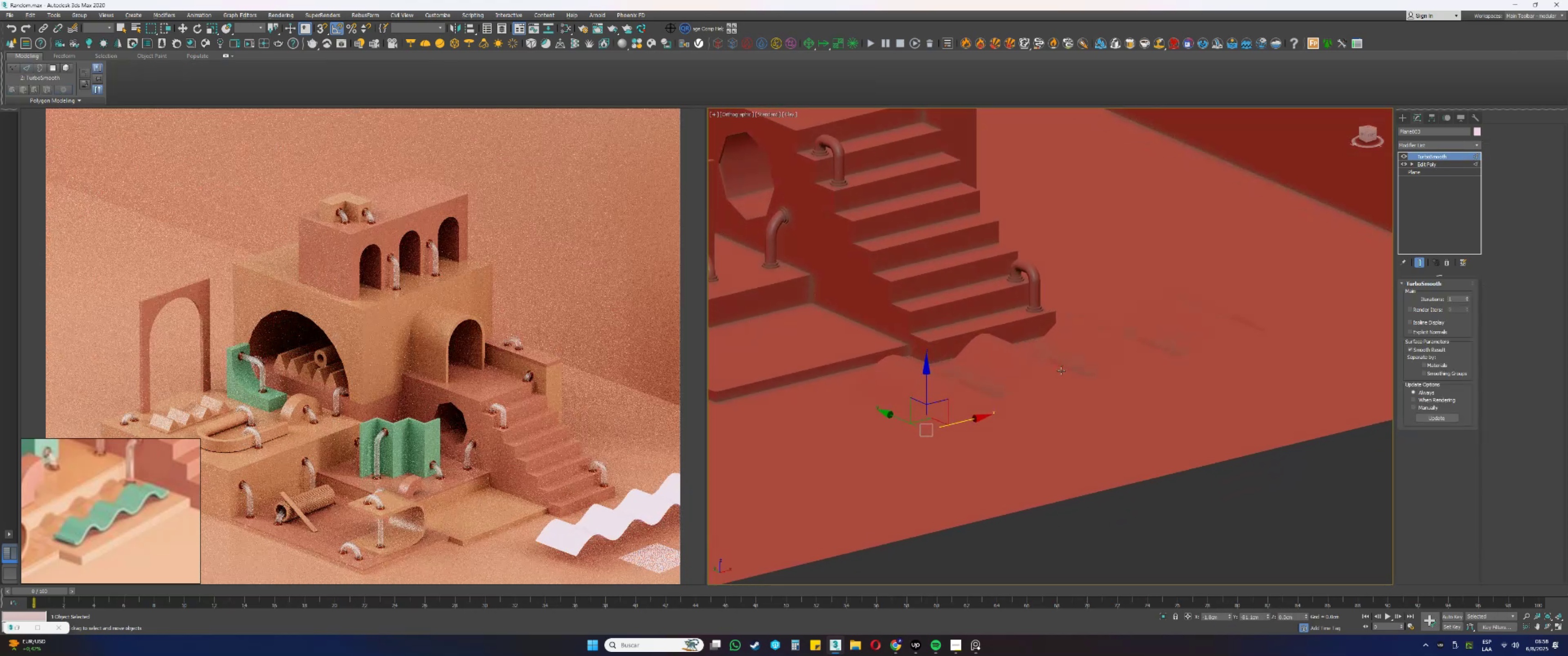 
key(F4)
 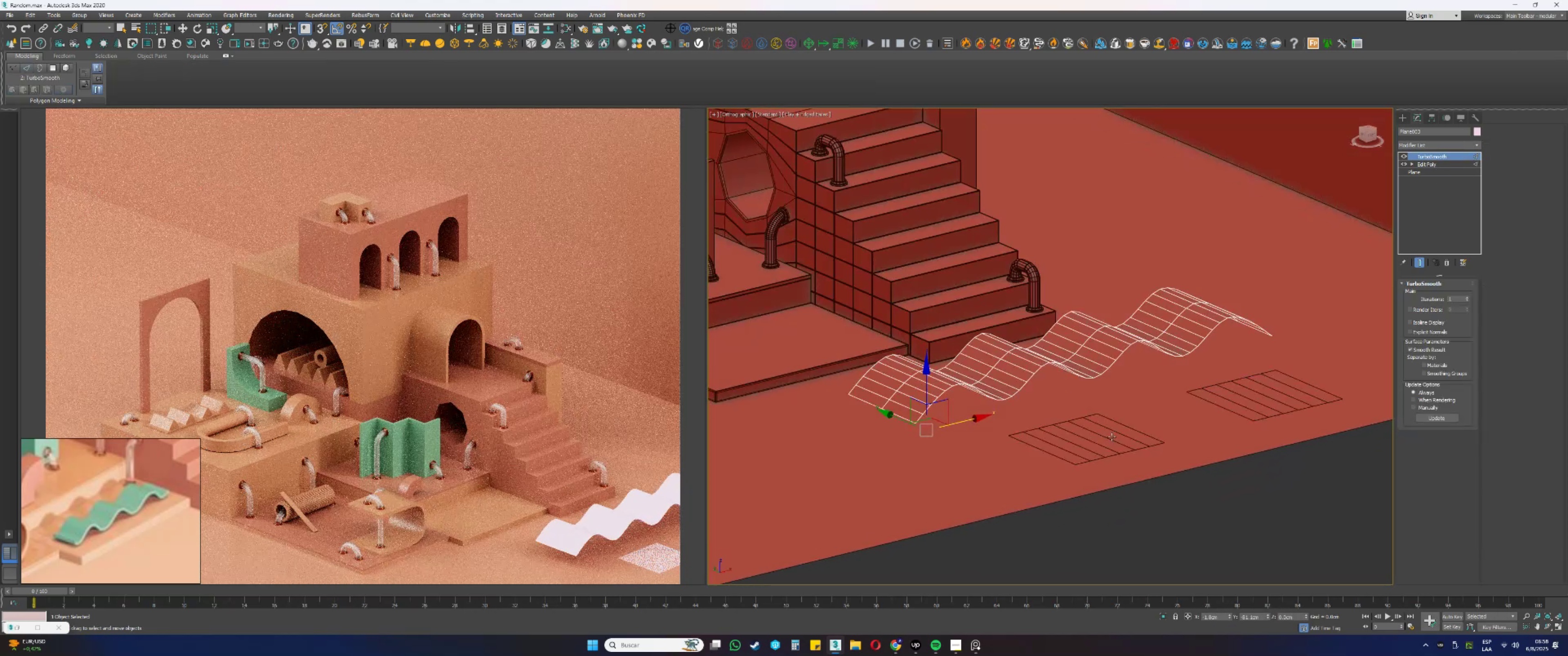 
hold_key(key=AltLeft, duration=1.54)
 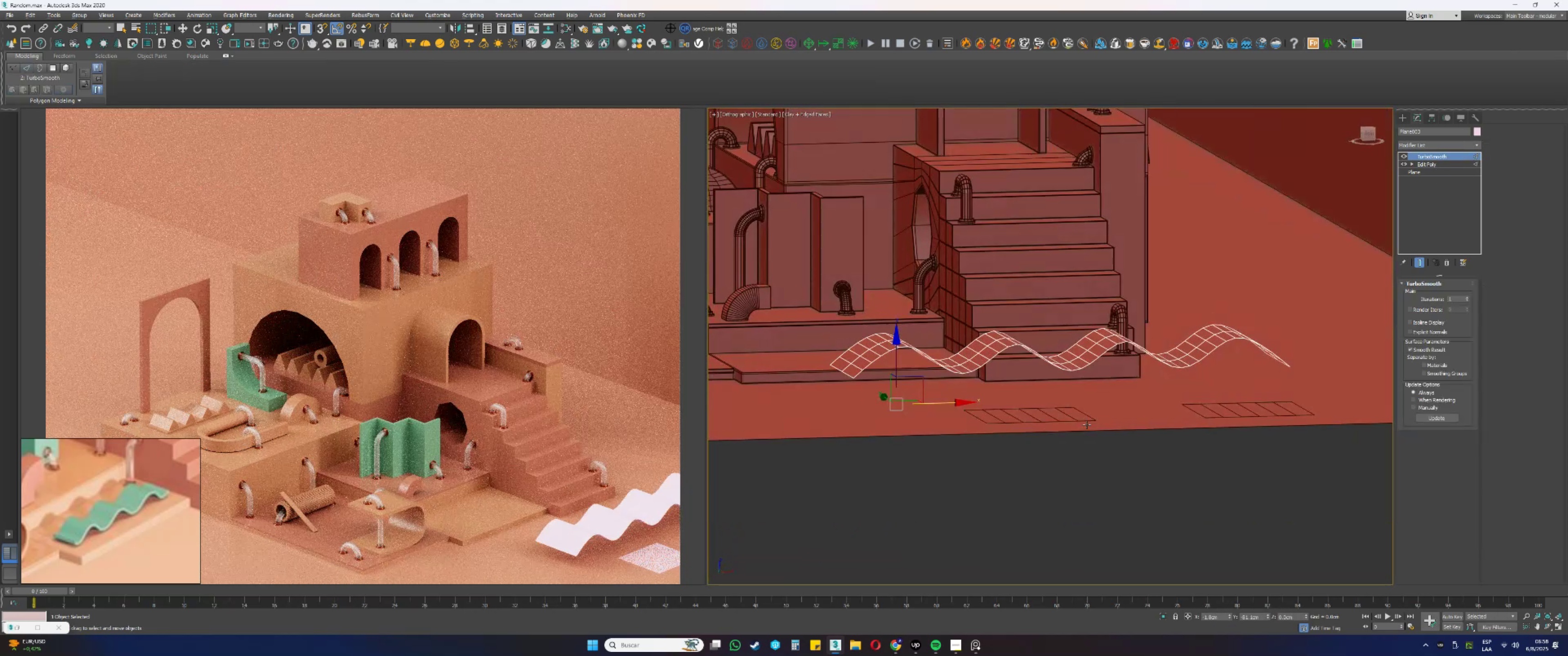 
key(Alt+AltLeft)
 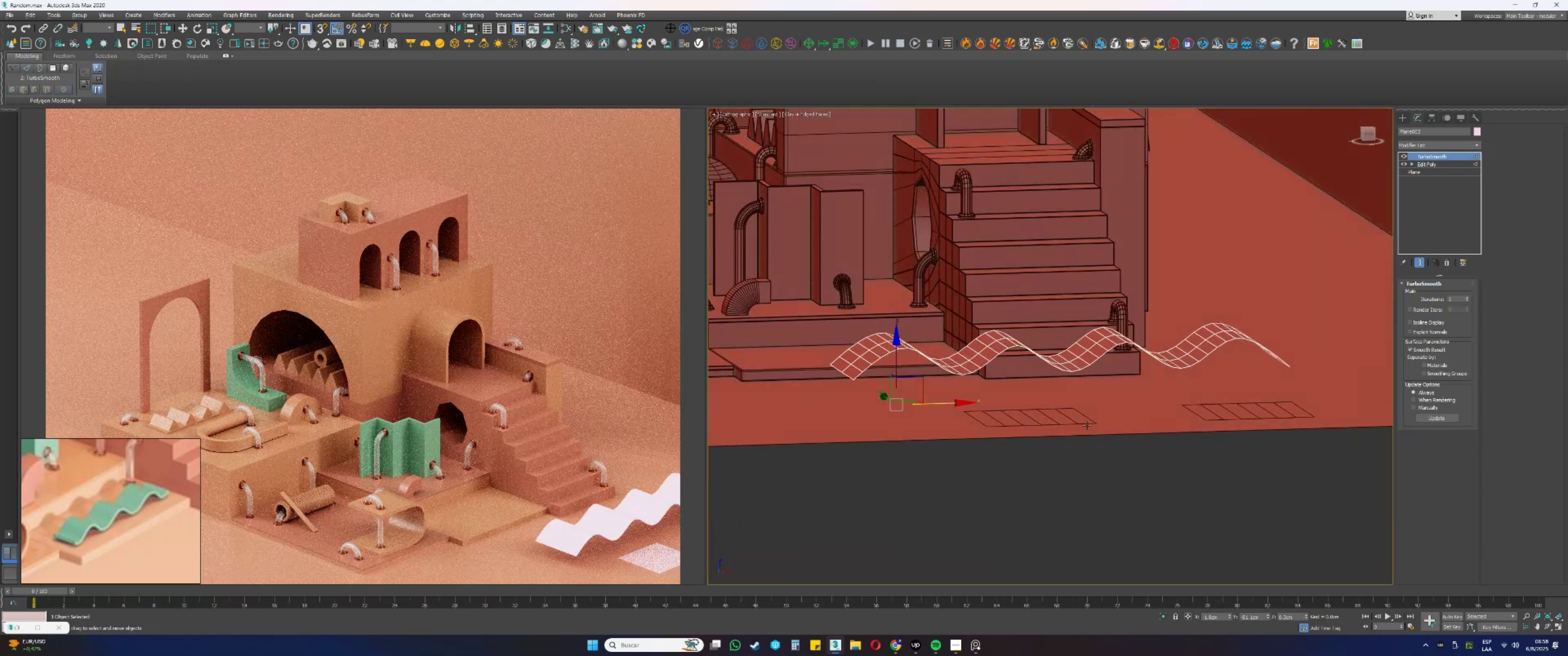 
key(Alt+AltLeft)
 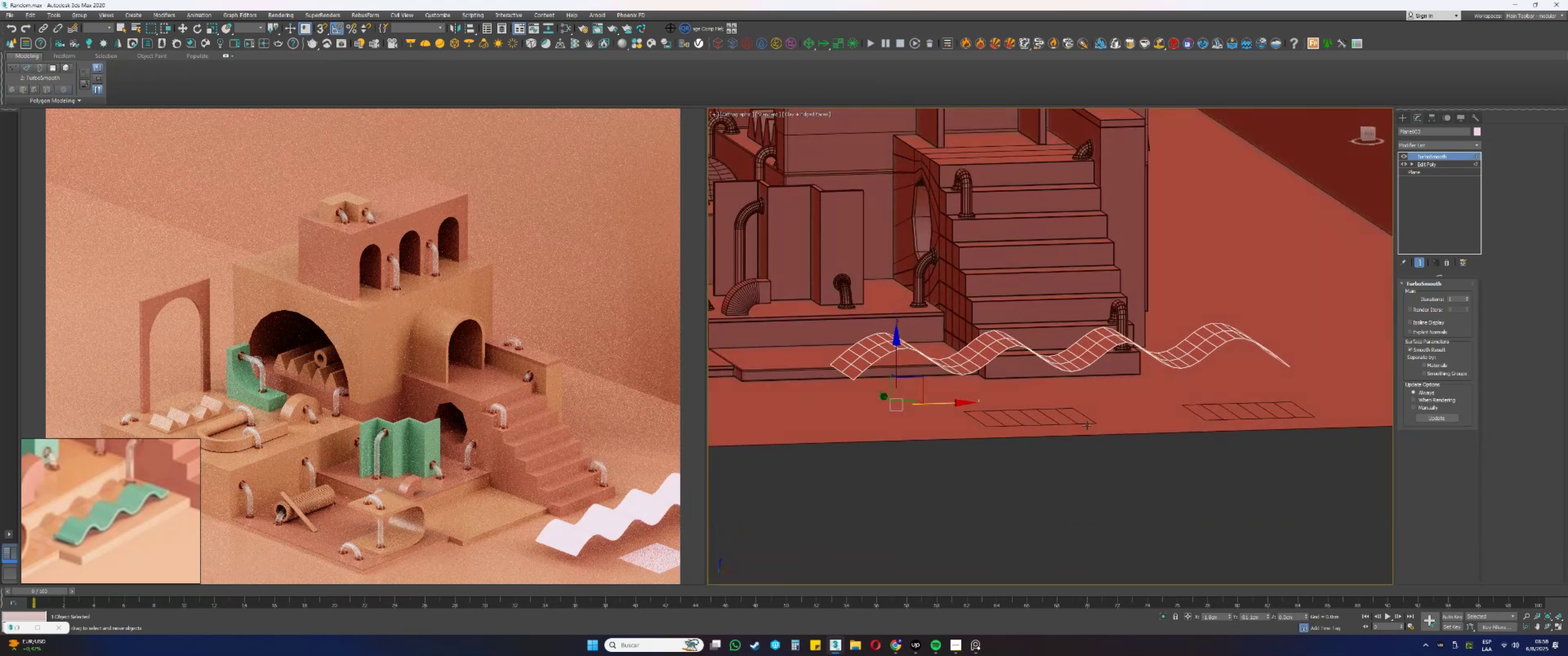 
key(Alt+AltLeft)
 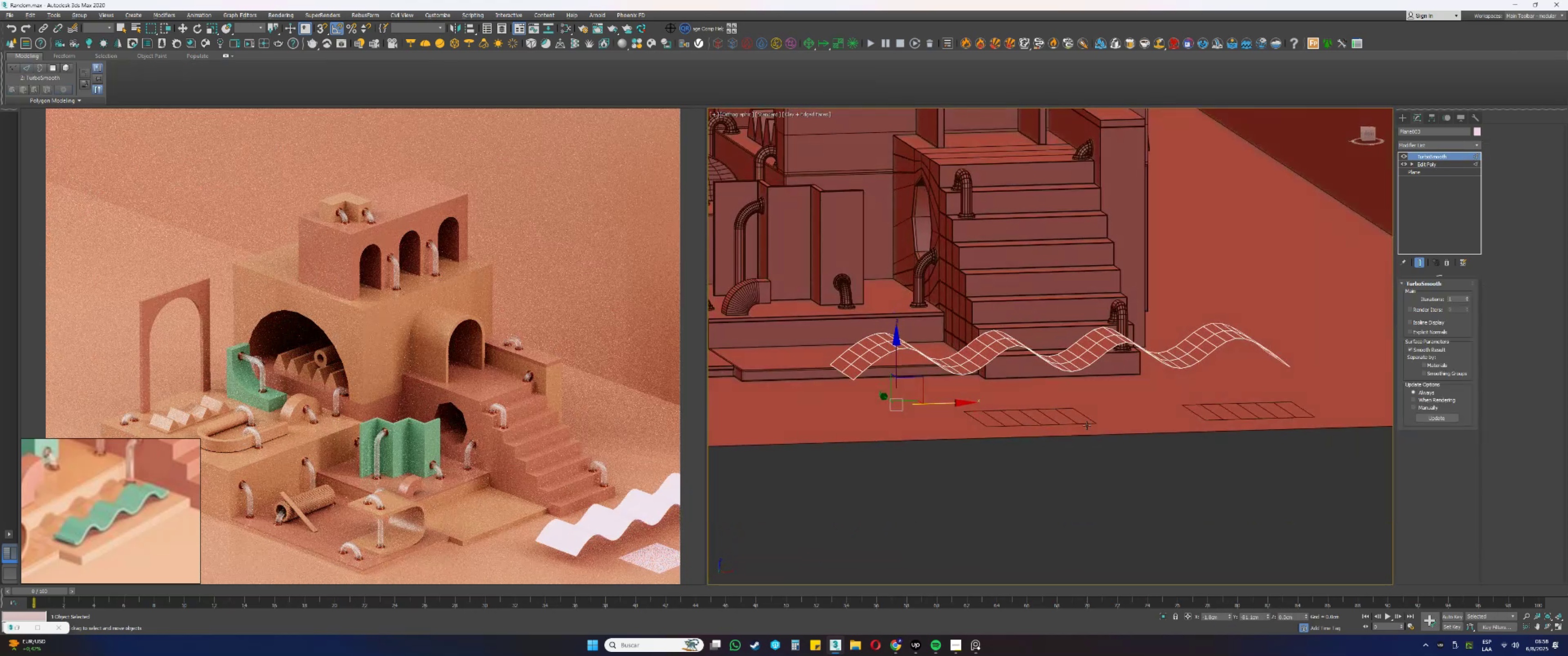 
key(Alt+AltLeft)
 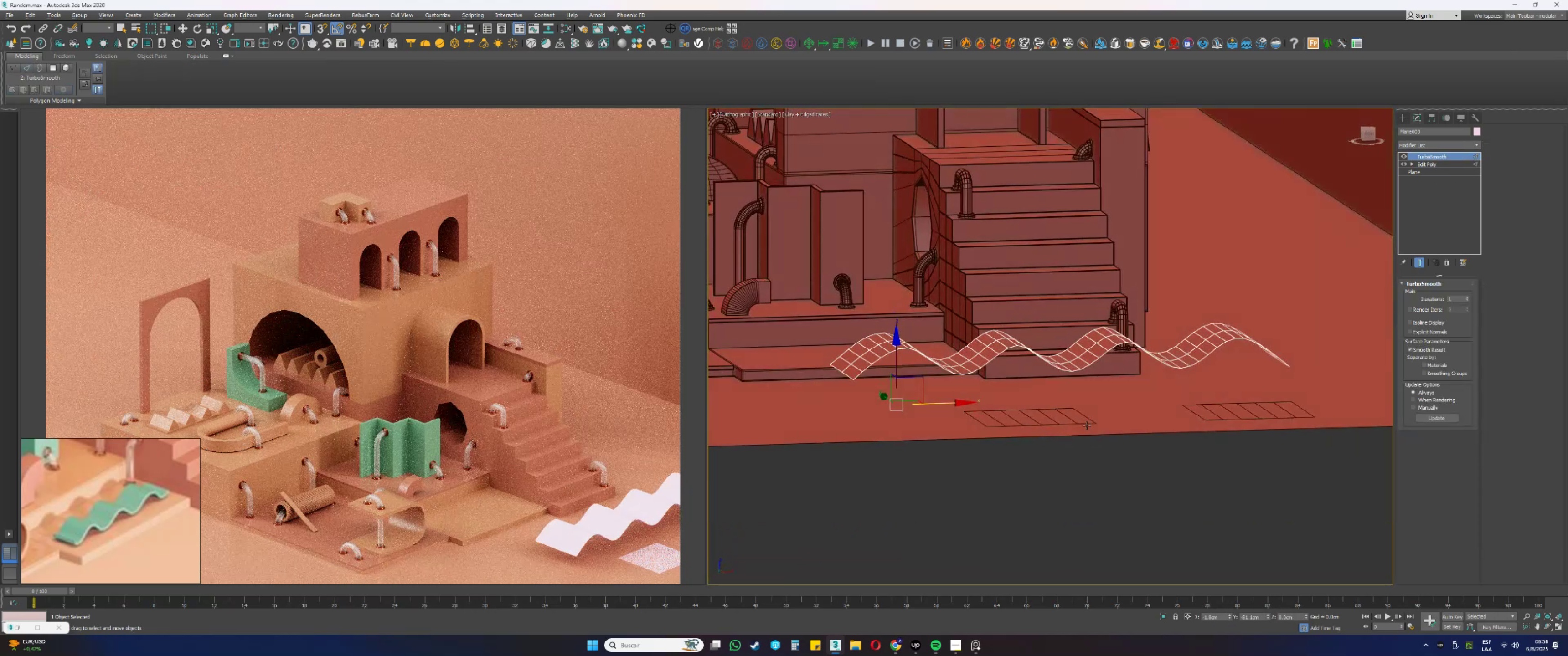 
key(Alt+AltLeft)
 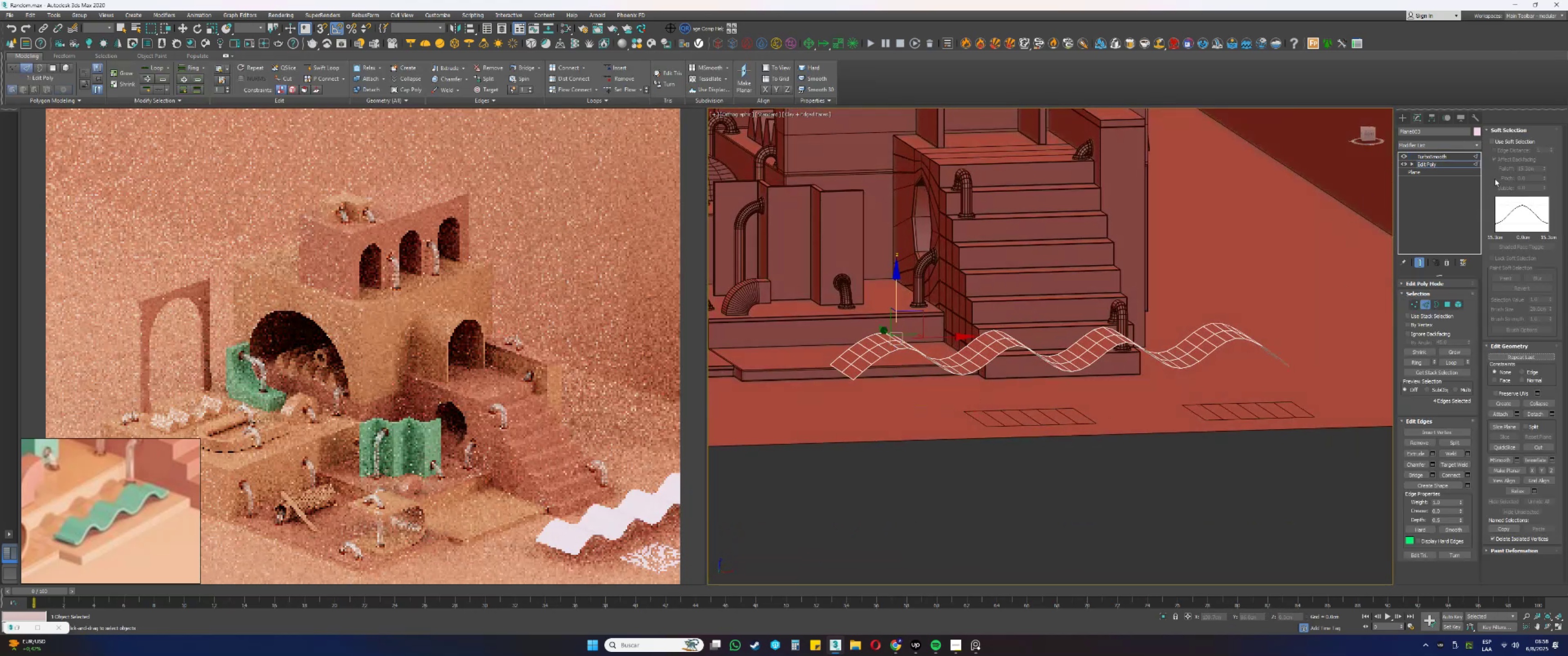 
left_click([1502, 140])
 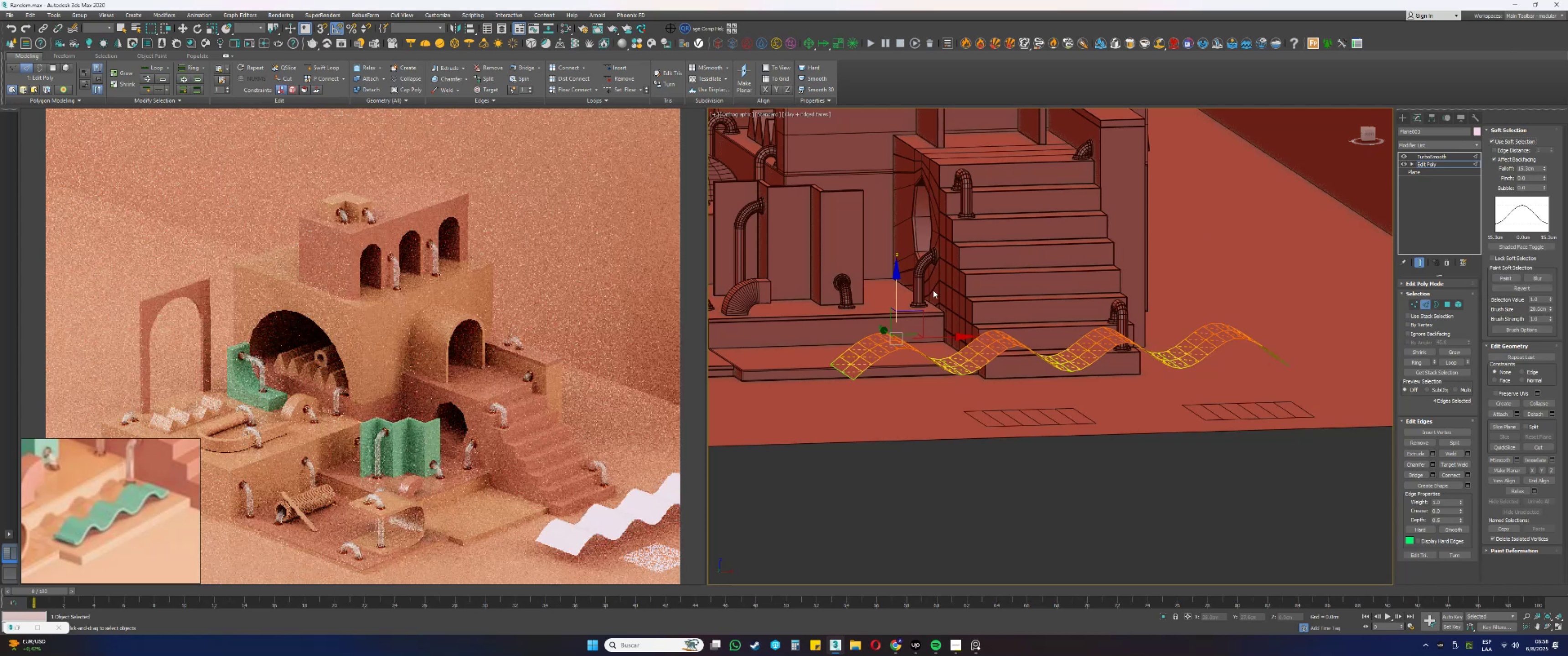 
left_click_drag(start_coordinate=[898, 289], to_coordinate=[889, 269])
 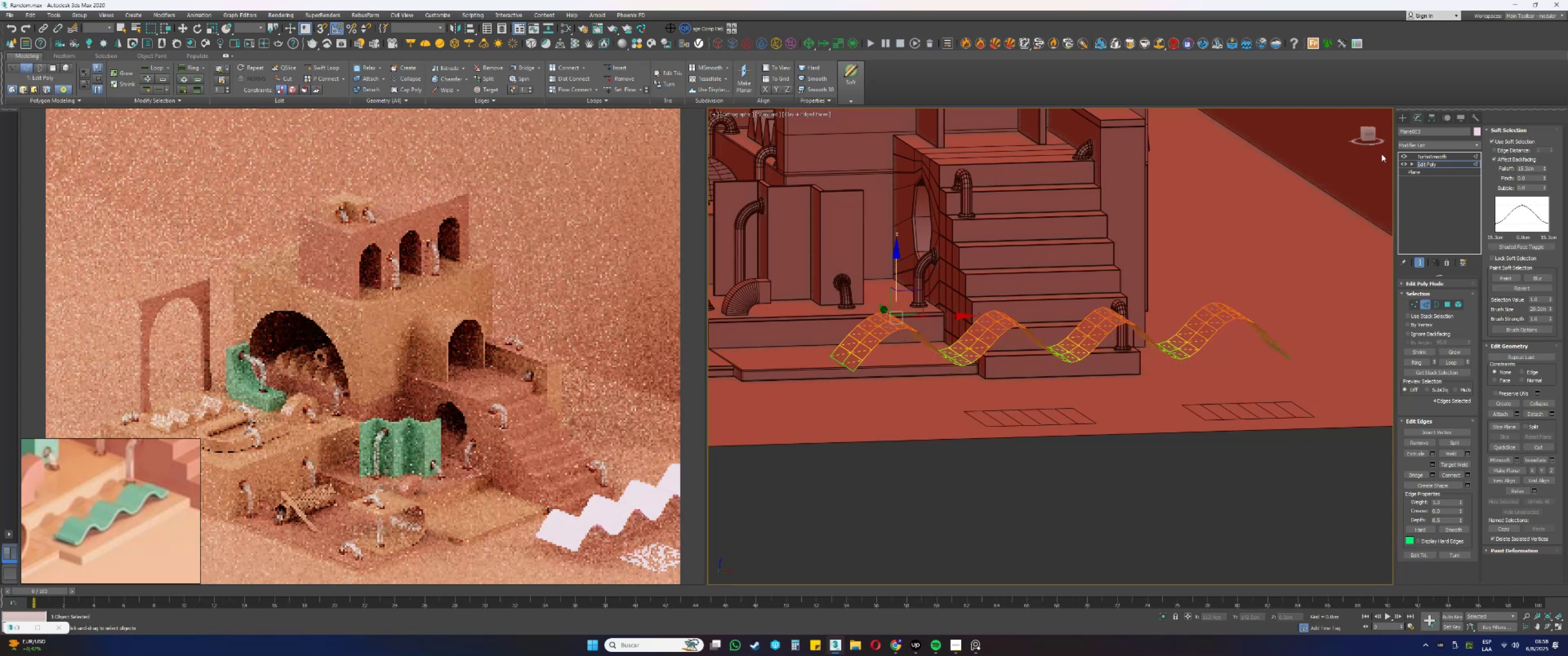 
type(22)
 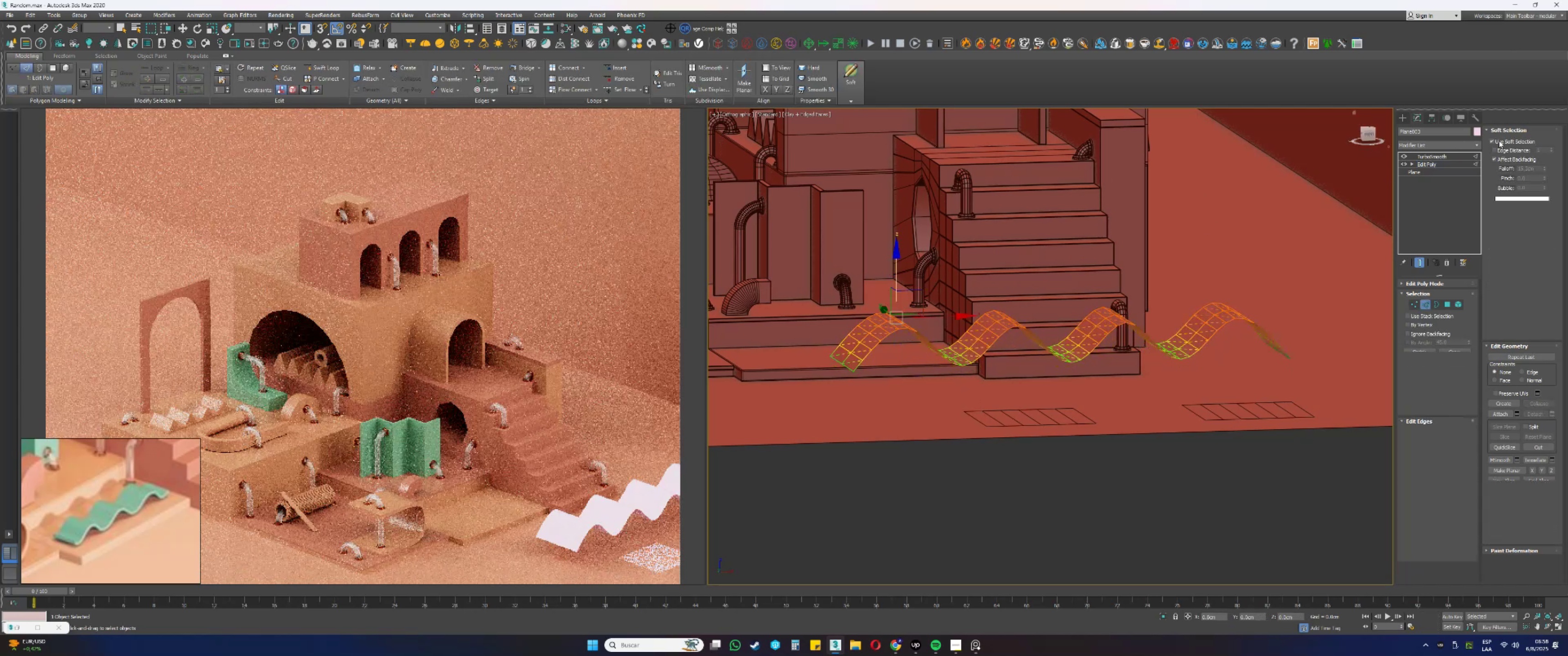 
left_click([1503, 137])
 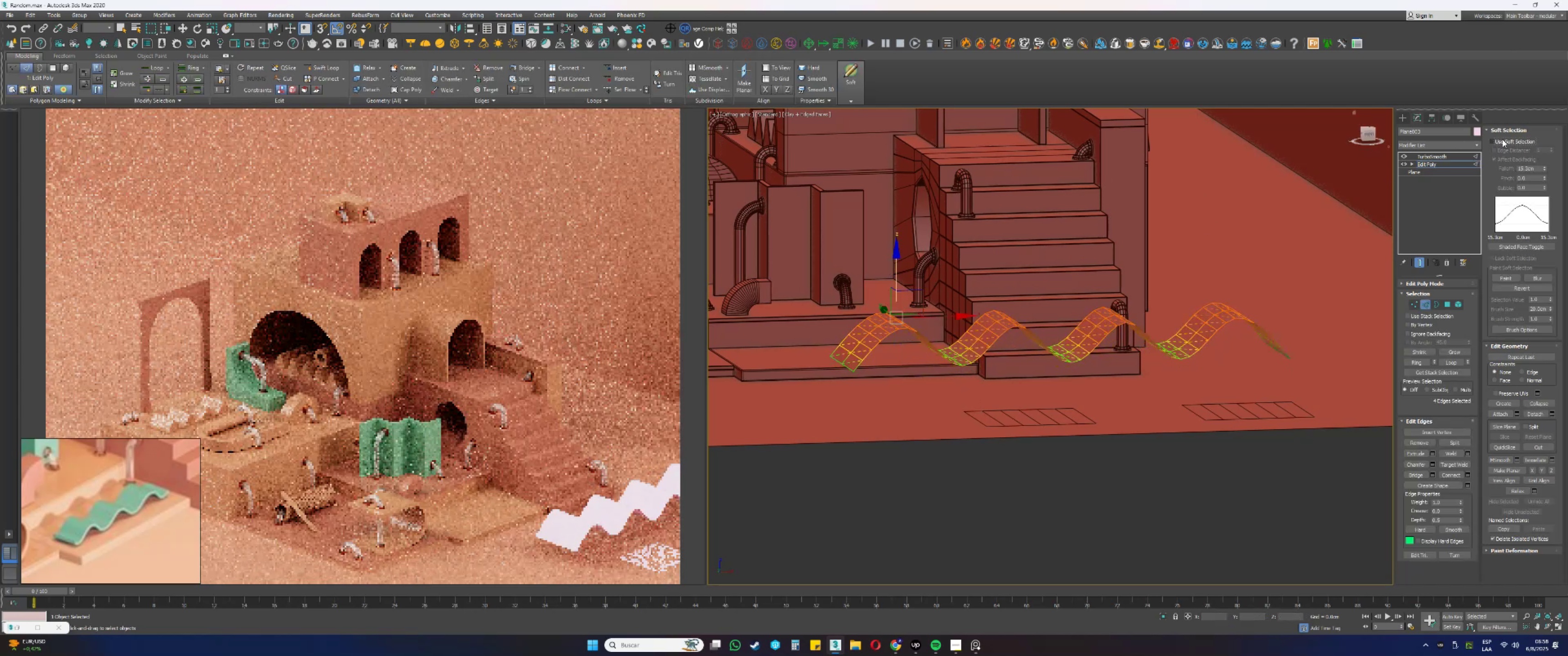 
key(2)
 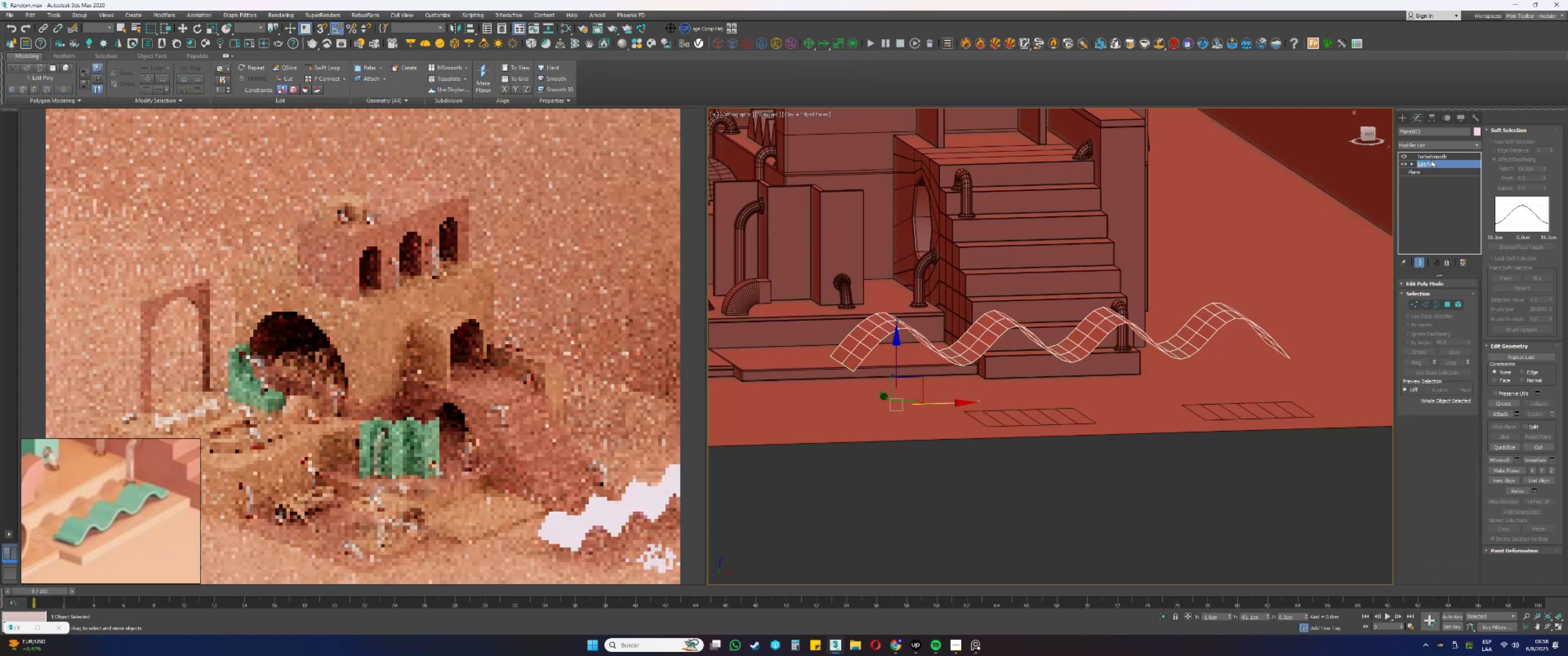 
left_click([1428, 157])
 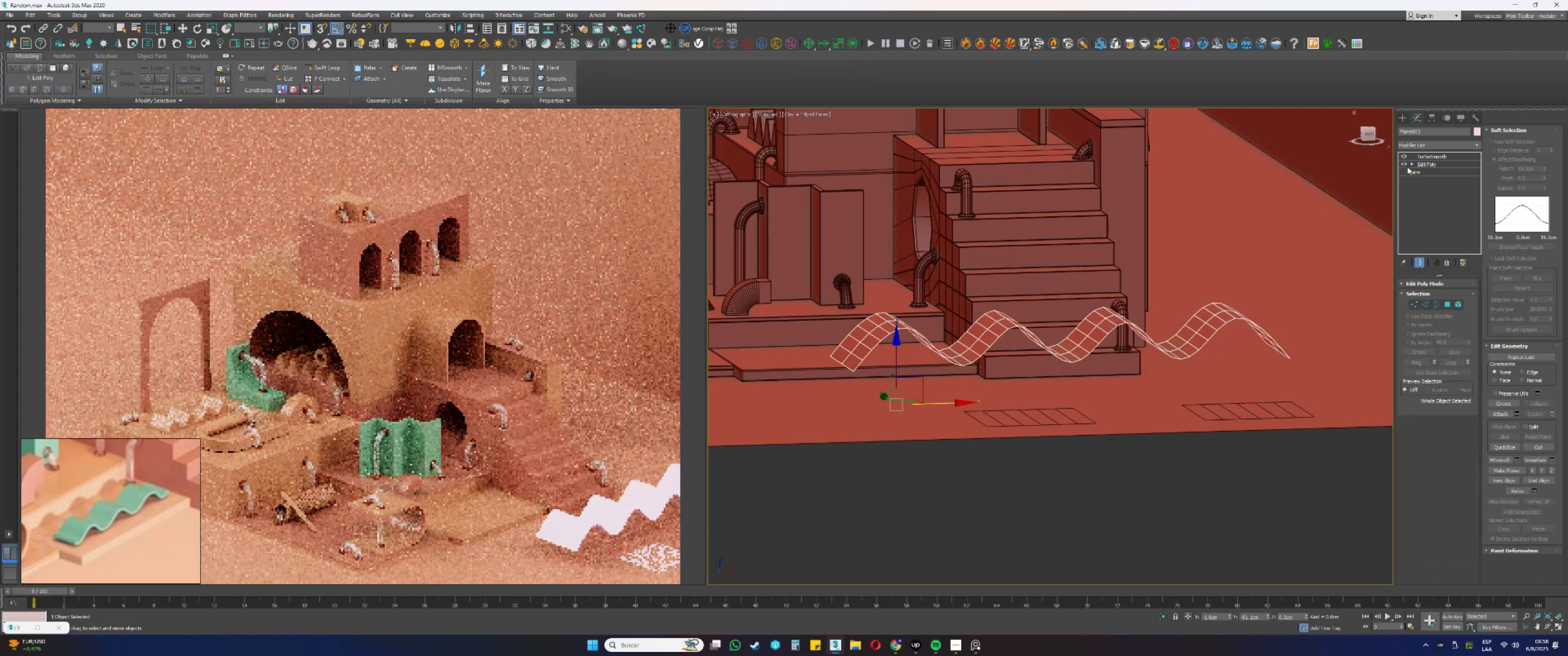 
hold_key(key=AltLeft, duration=0.37)
 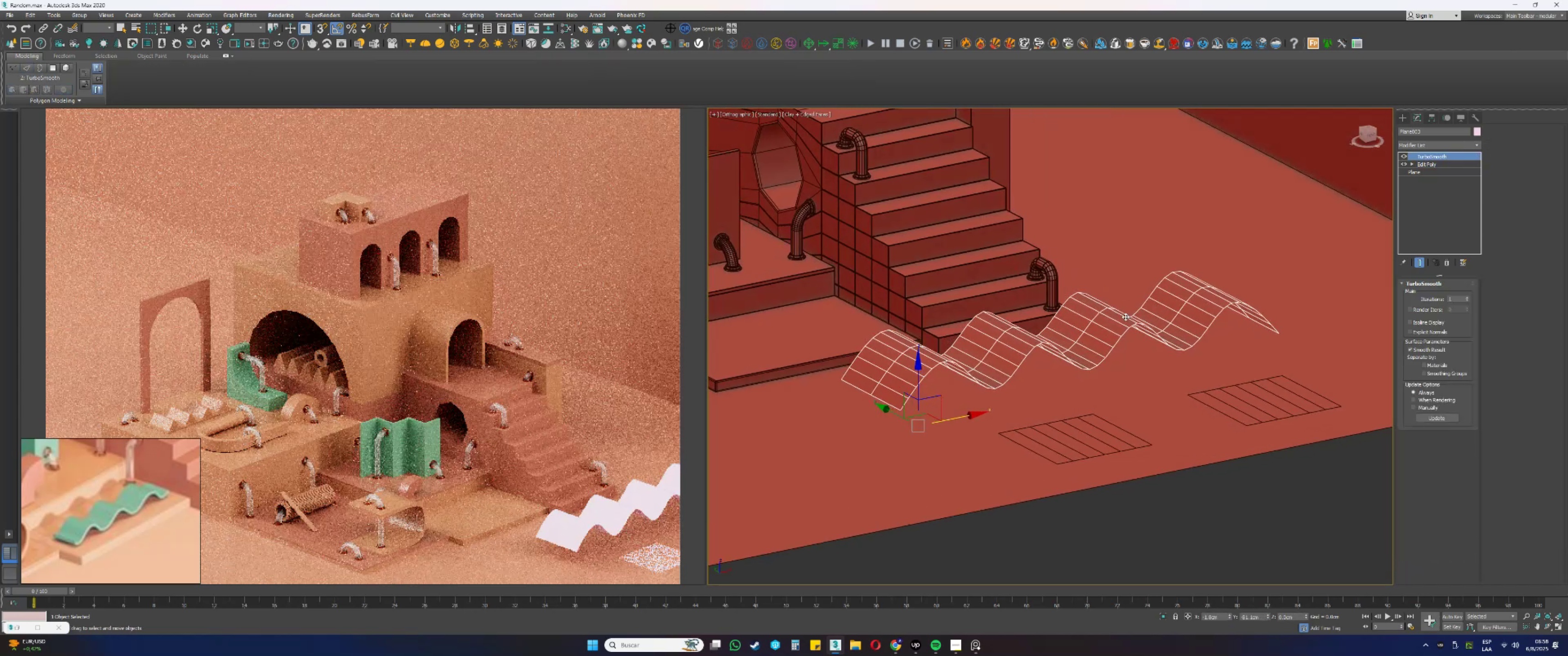 
hold_key(key=AltLeft, duration=0.33)
 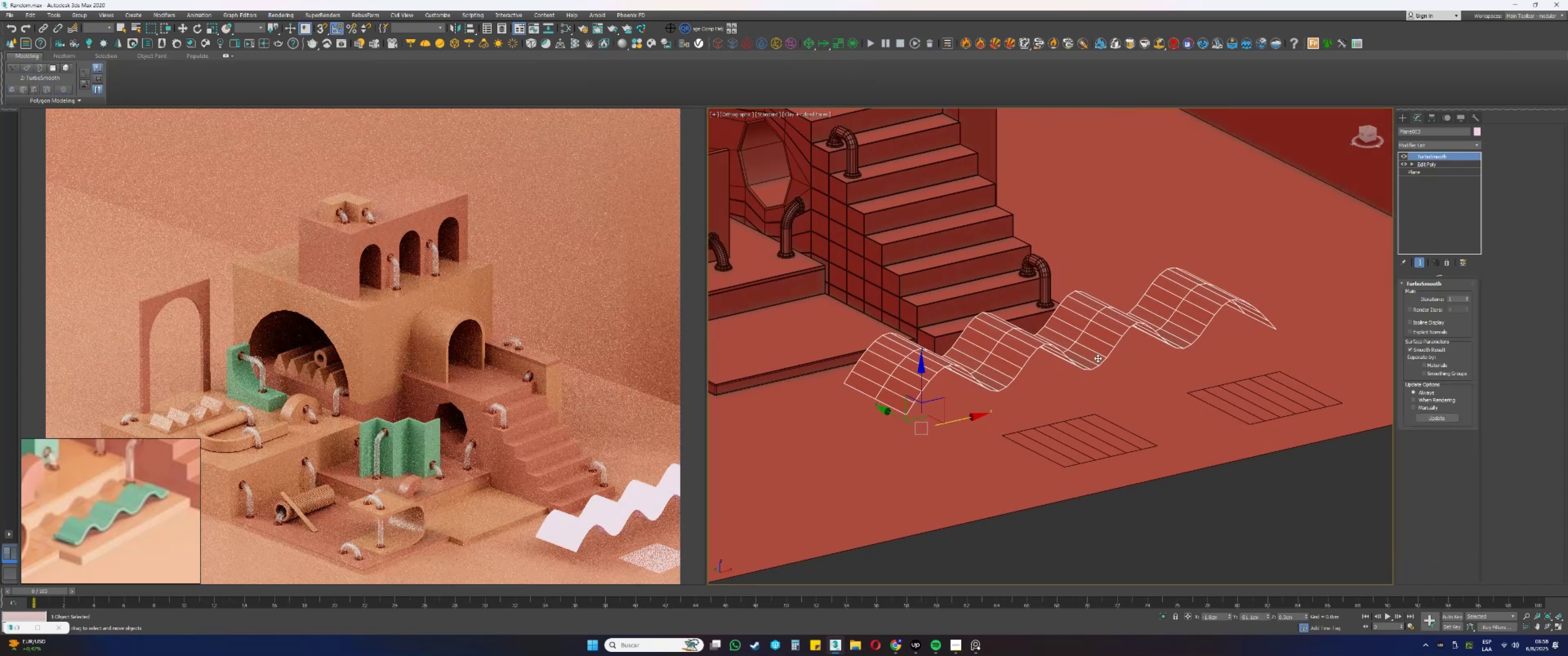 
key(2)
 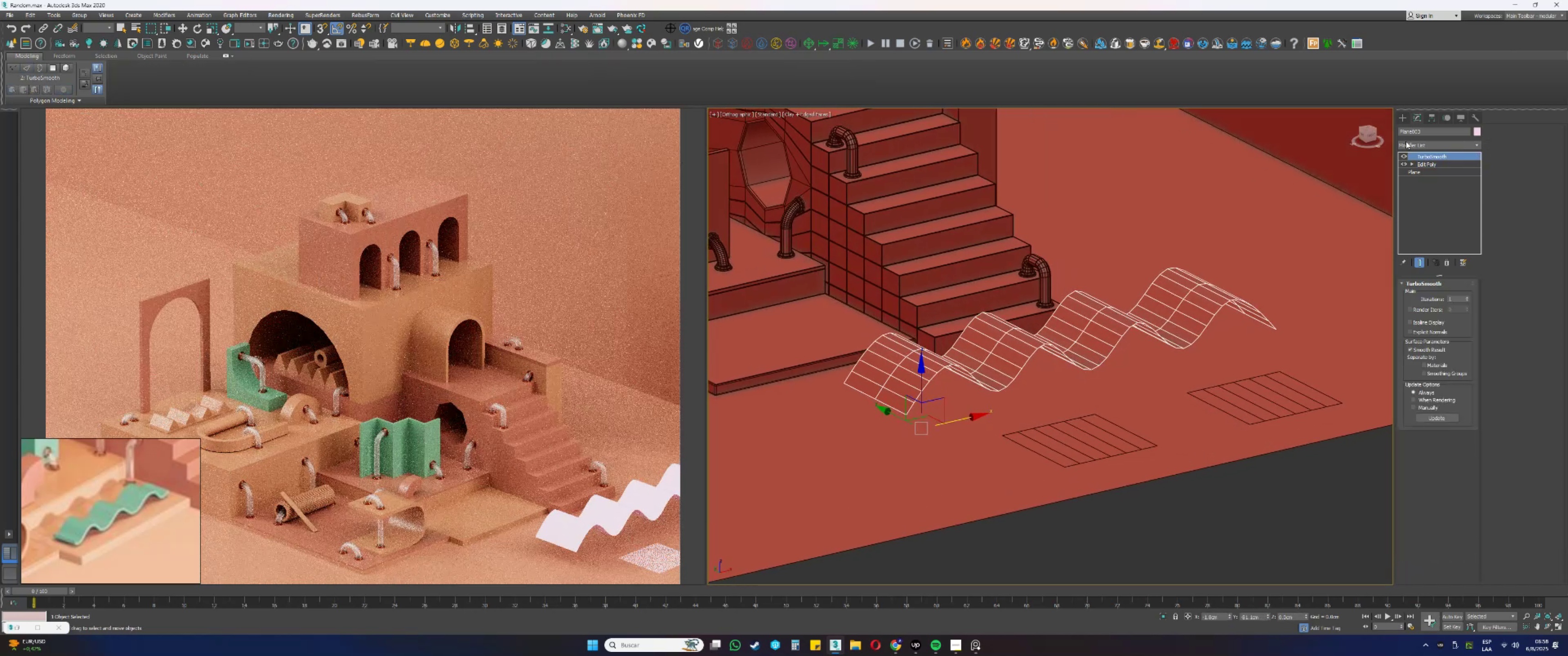 
right_click([1435, 174])
 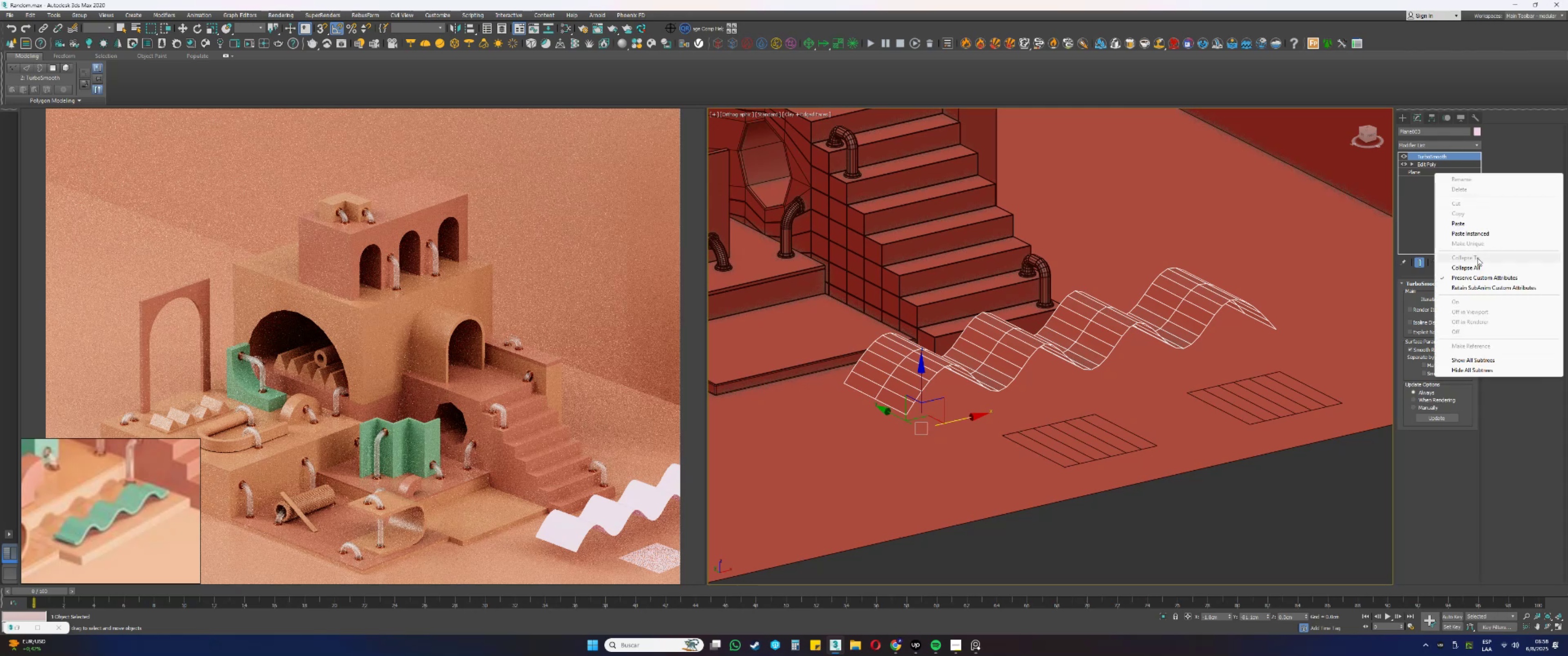 
left_click([1474, 264])
 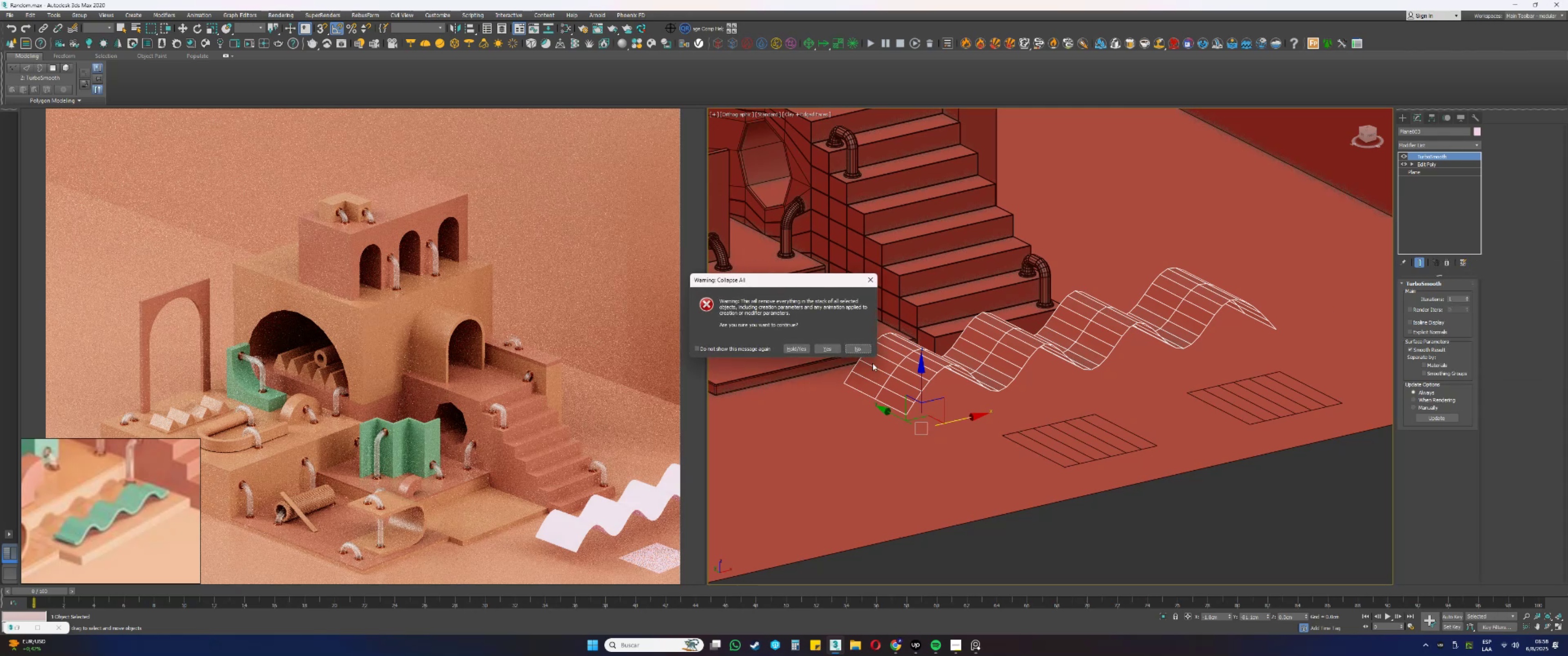 
left_click([819, 346])
 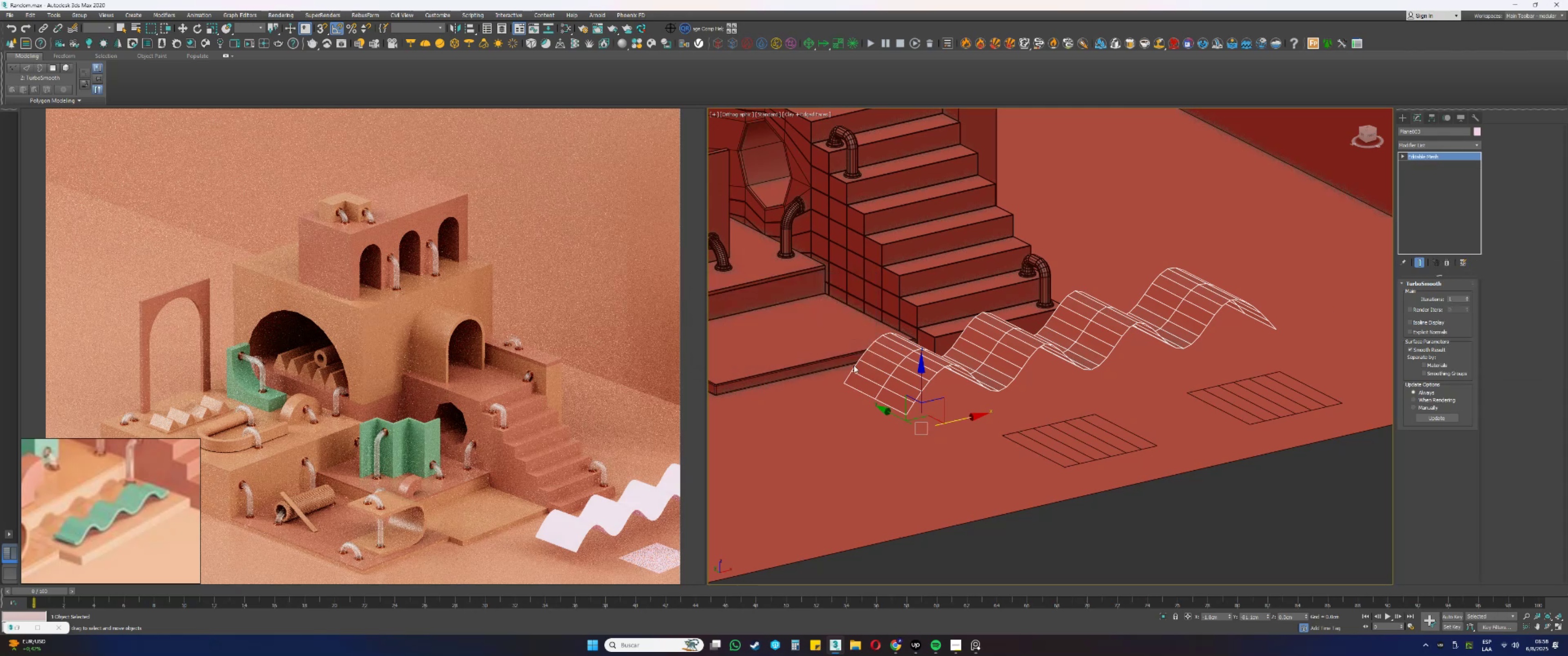 
key(2)
 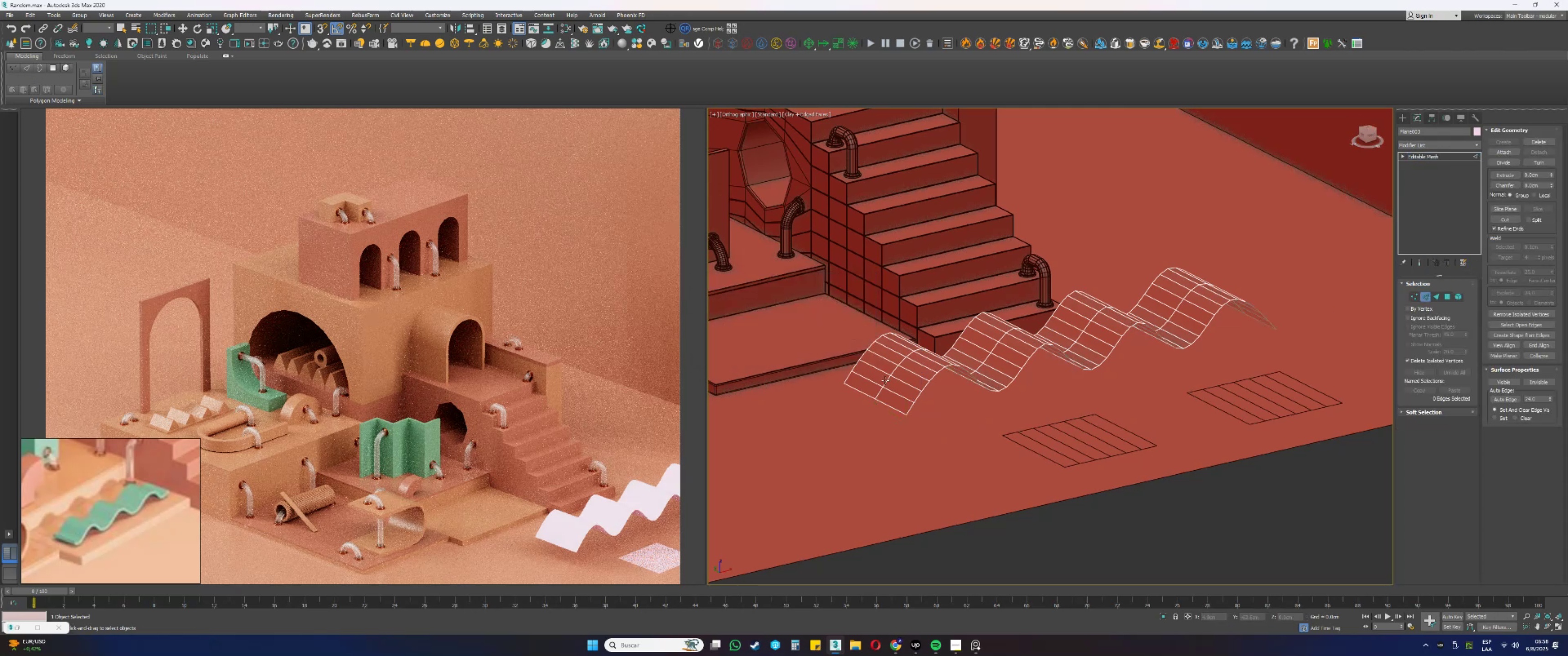 
left_click([885, 380])
 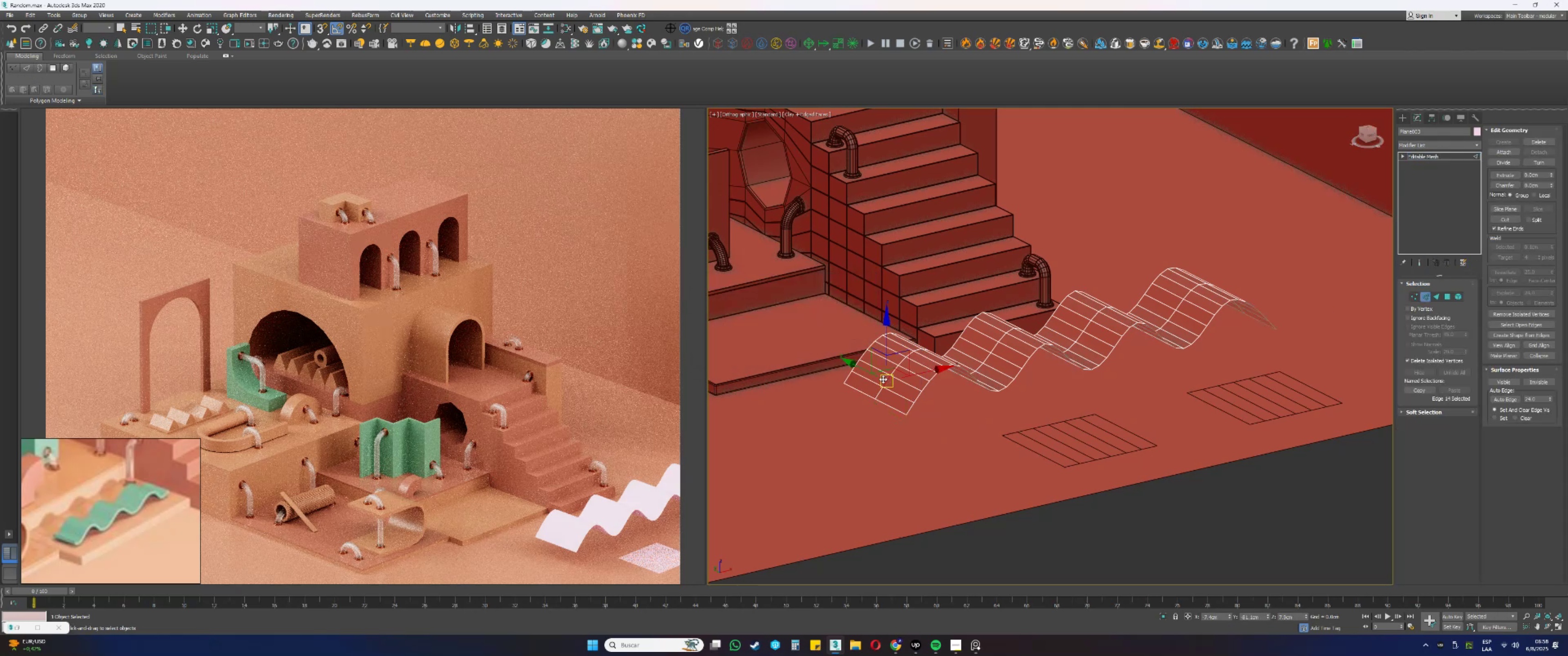 
left_click([883, 379])
 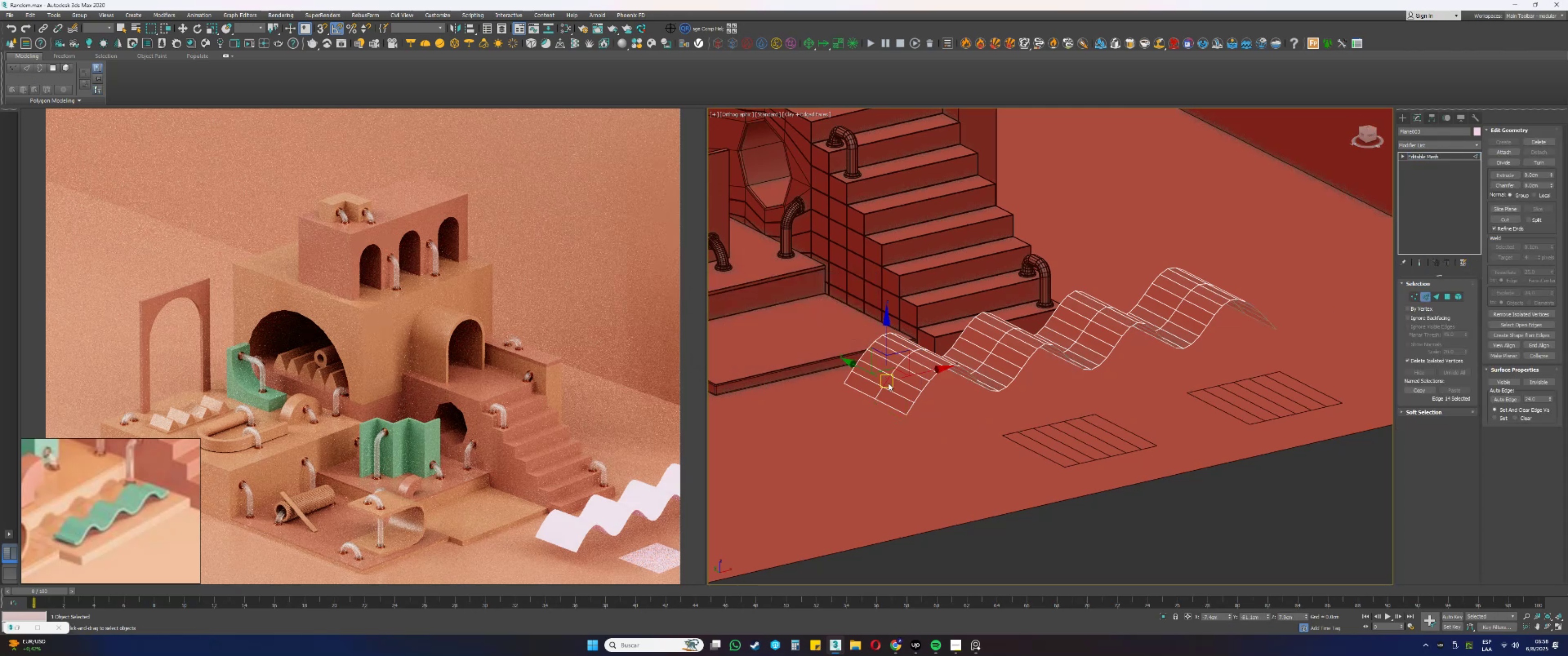 
double_click([888, 383])
 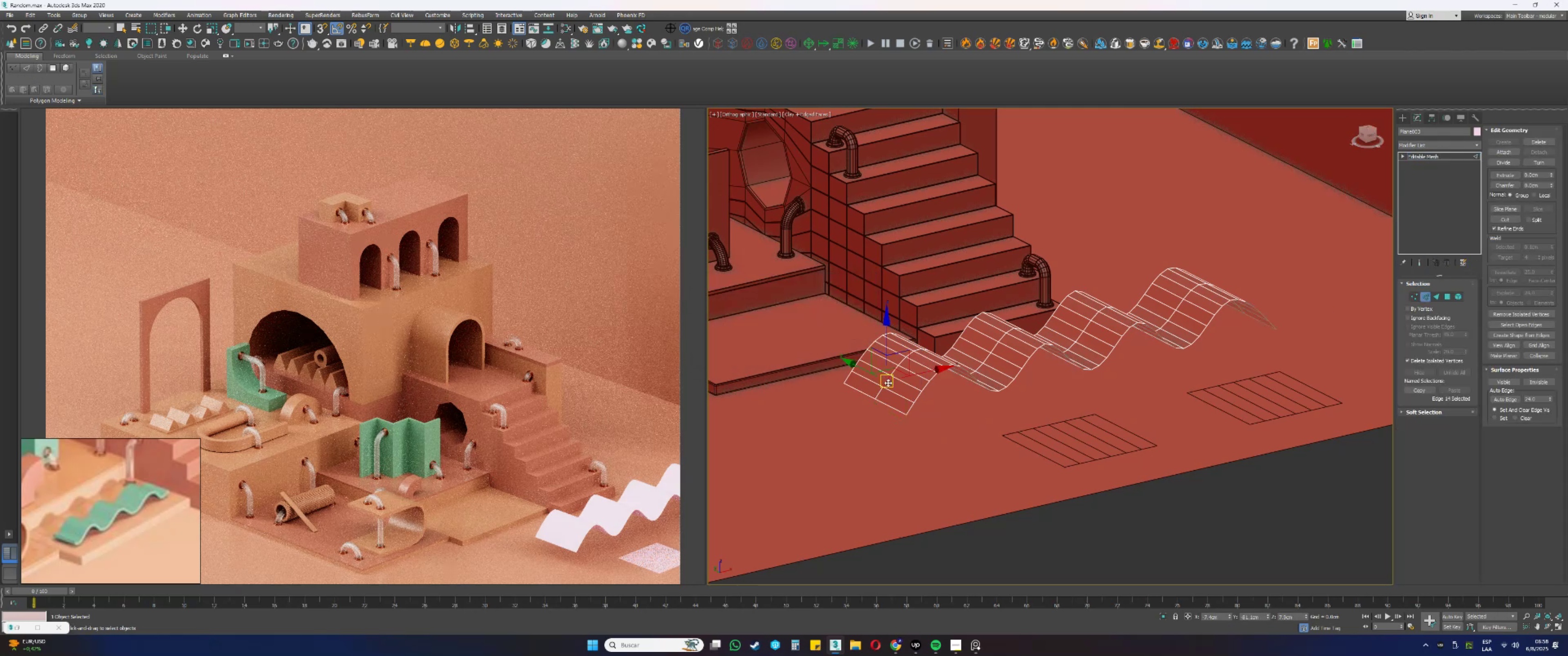 
key(Q)
 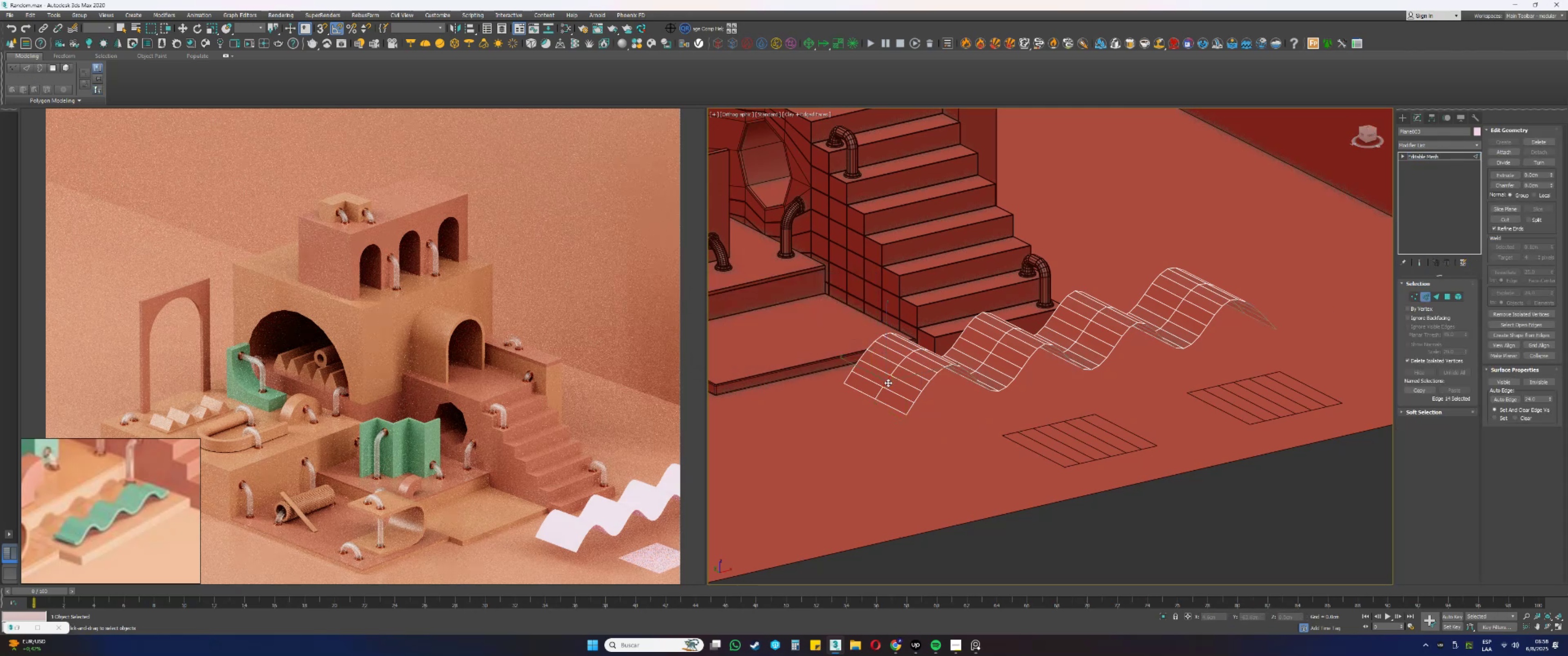 
triple_click([888, 383])
 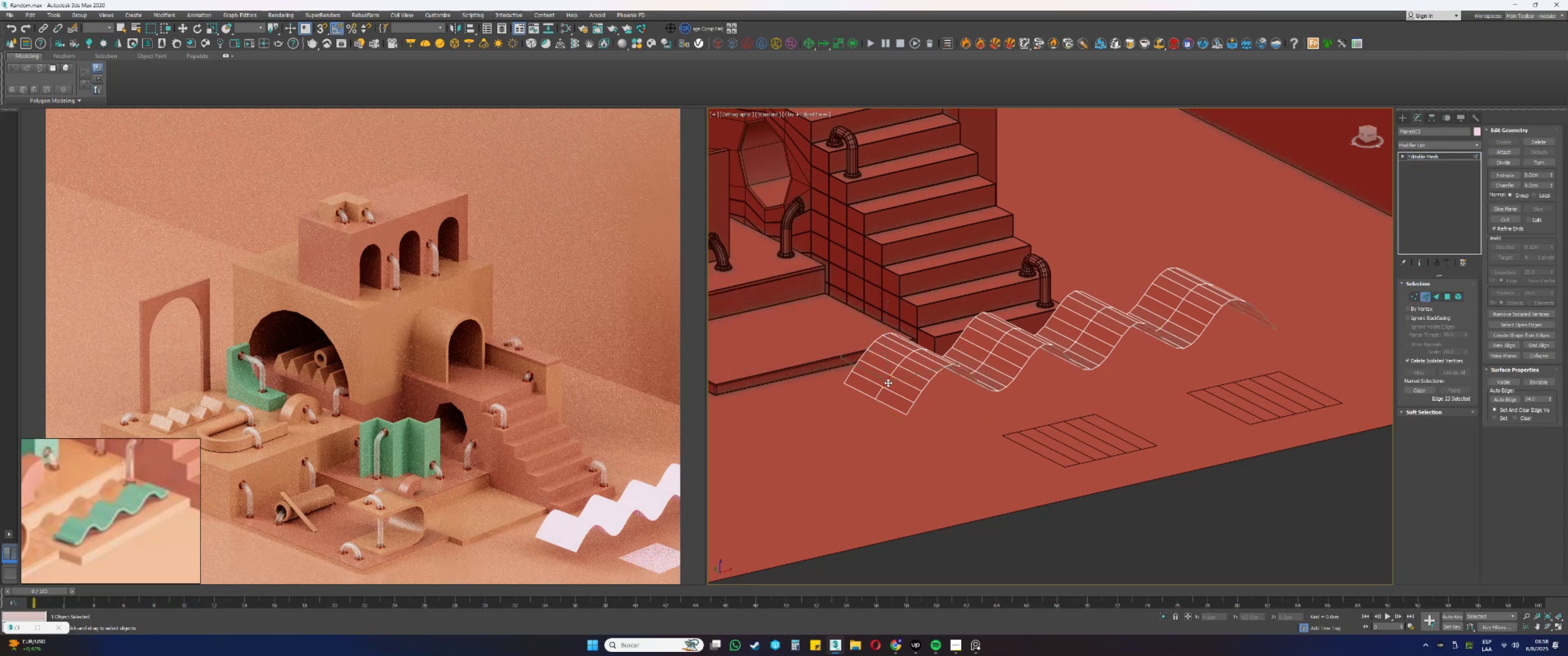 
triple_click([888, 383])
 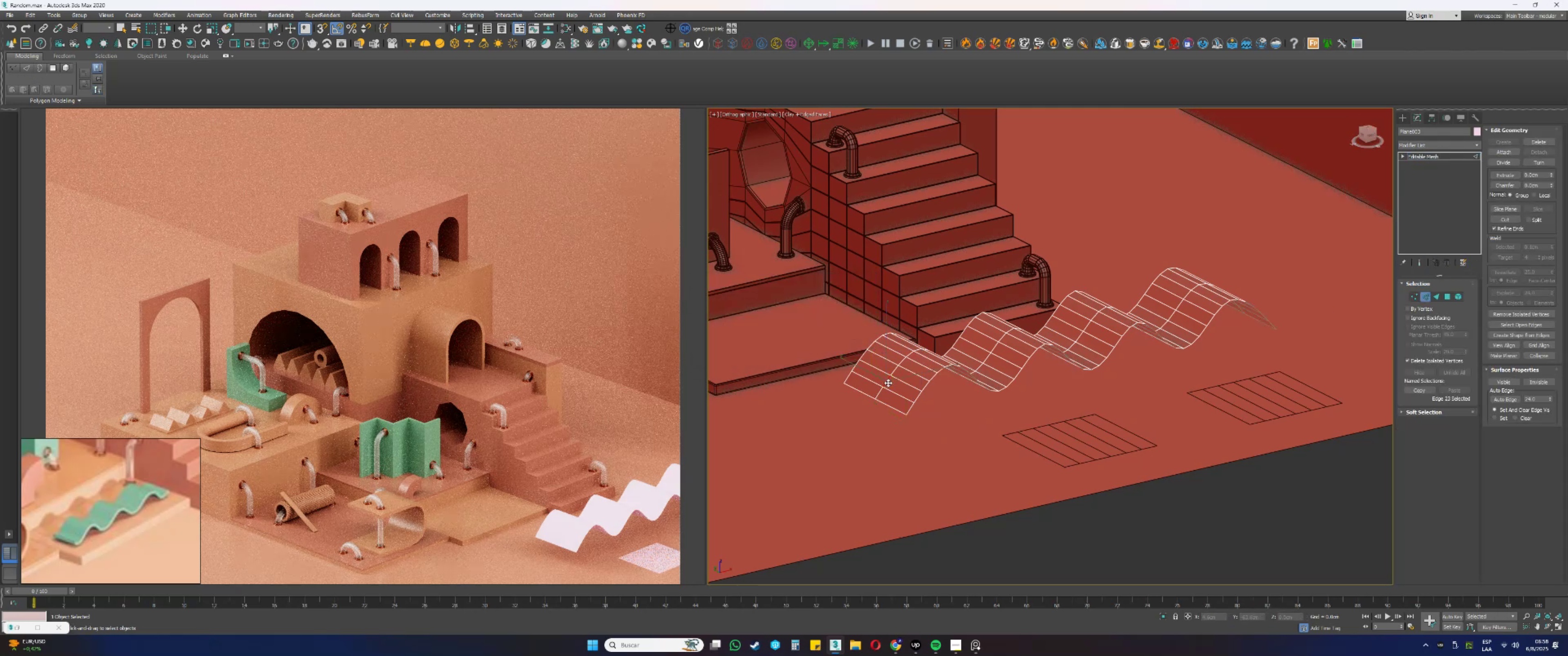 
scroll: coordinate [897, 377], scroll_direction: up, amount: 1.0
 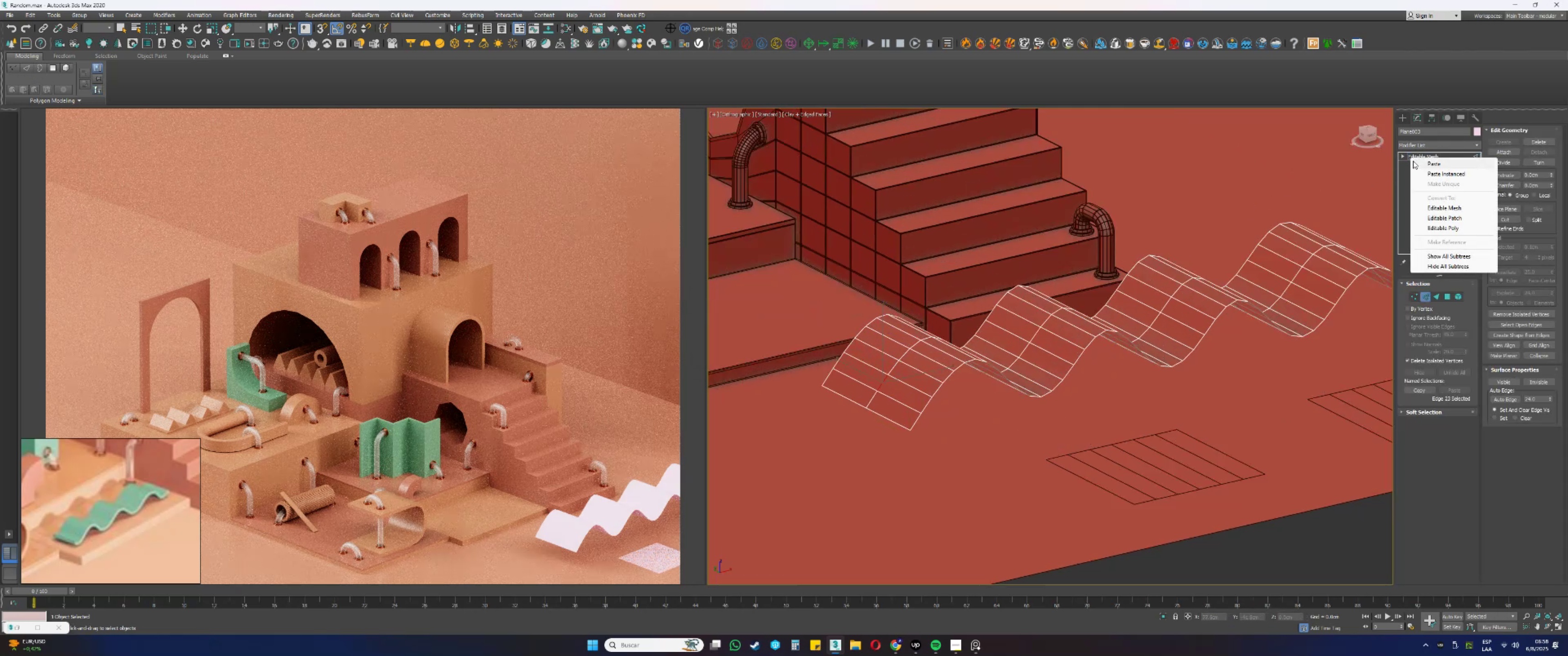 
left_click([1439, 225])
 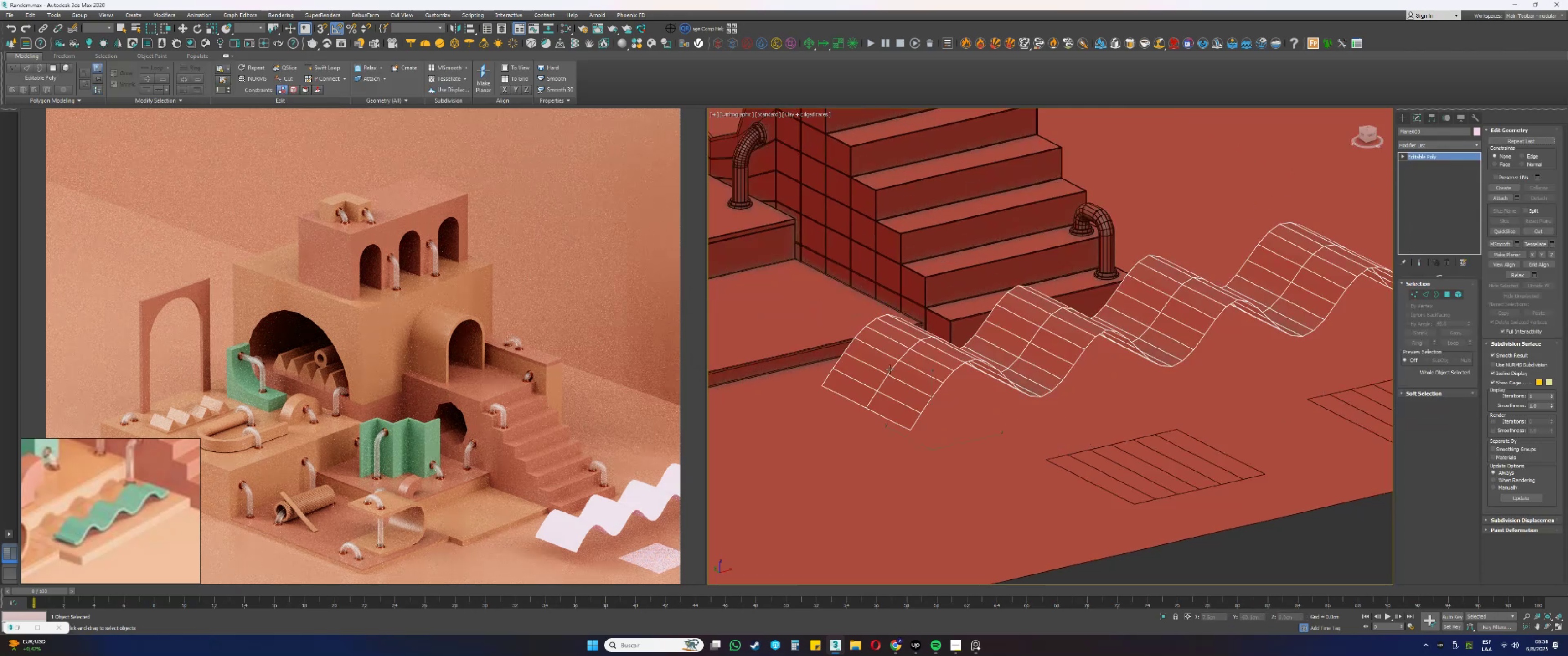 
key(2)
 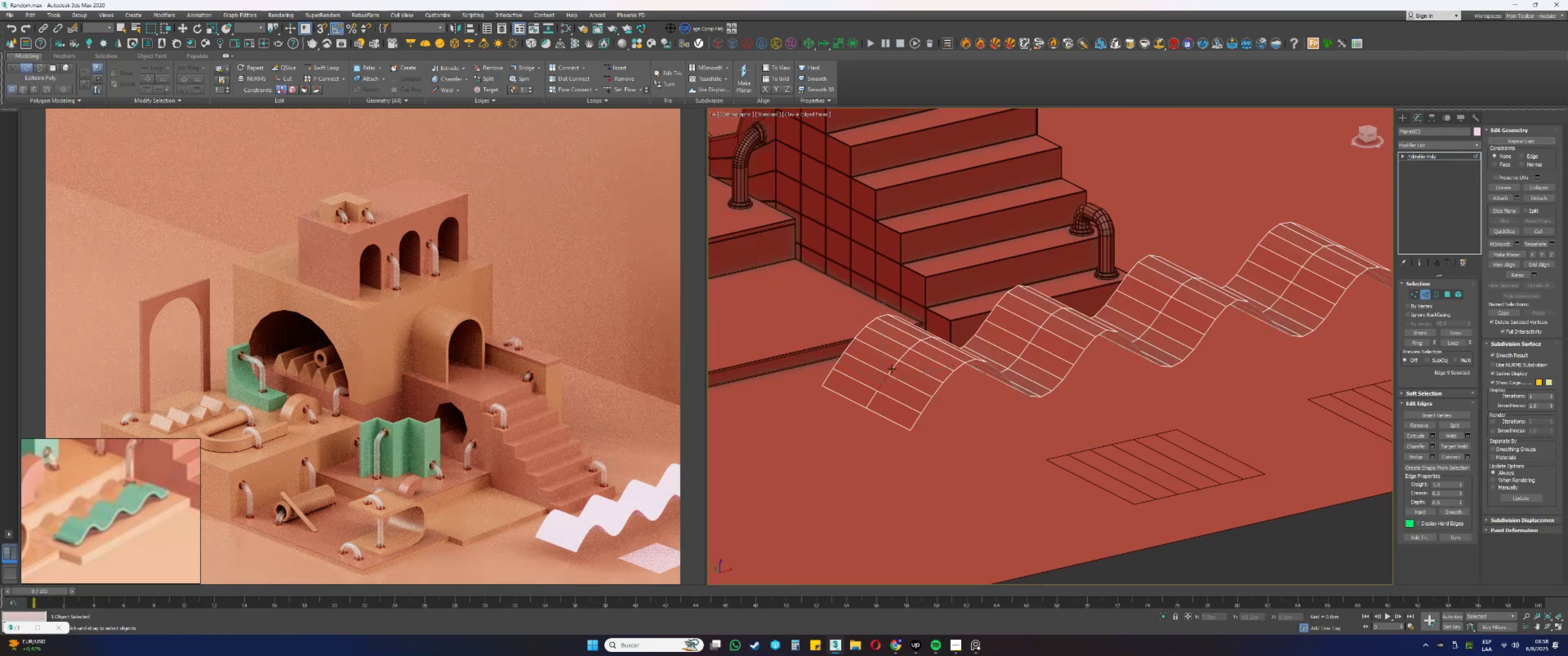 
double_click([892, 368])
 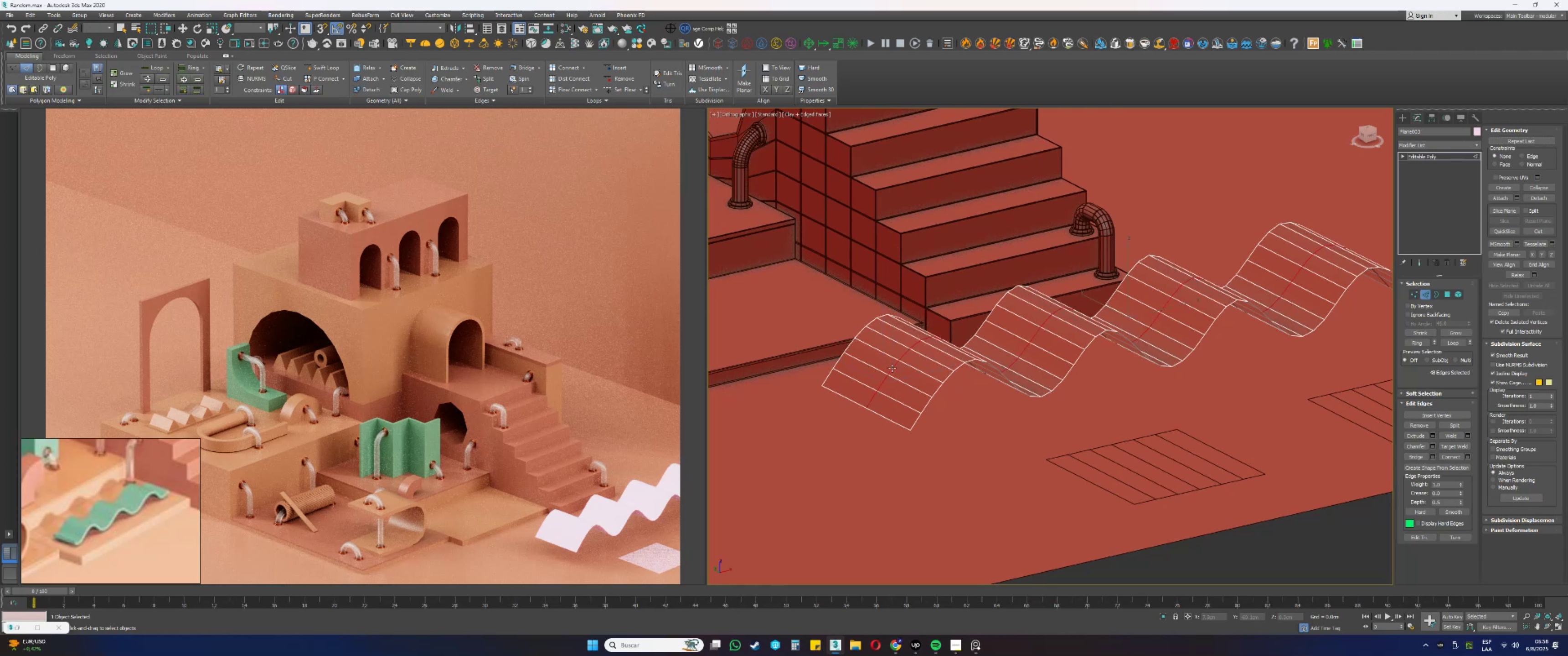 
key(Control+Backspace)
 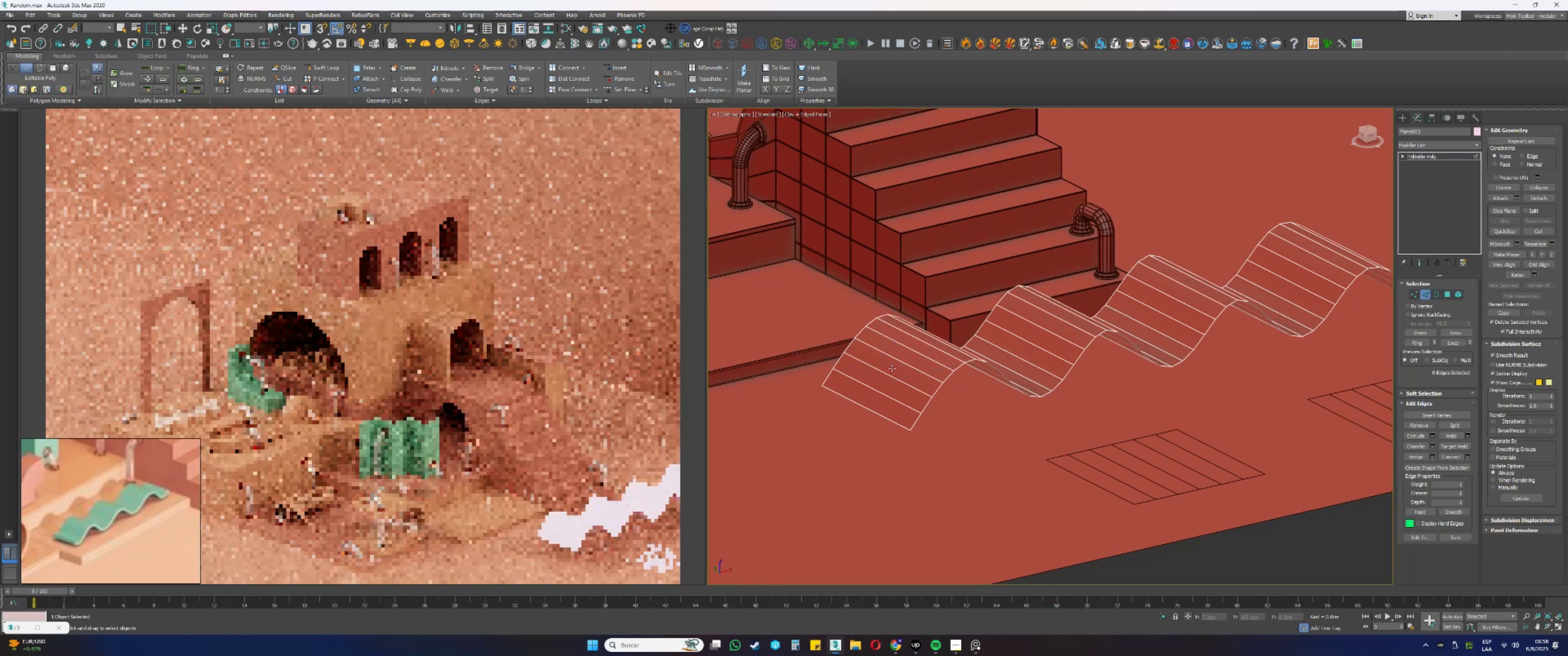 
key(2)
 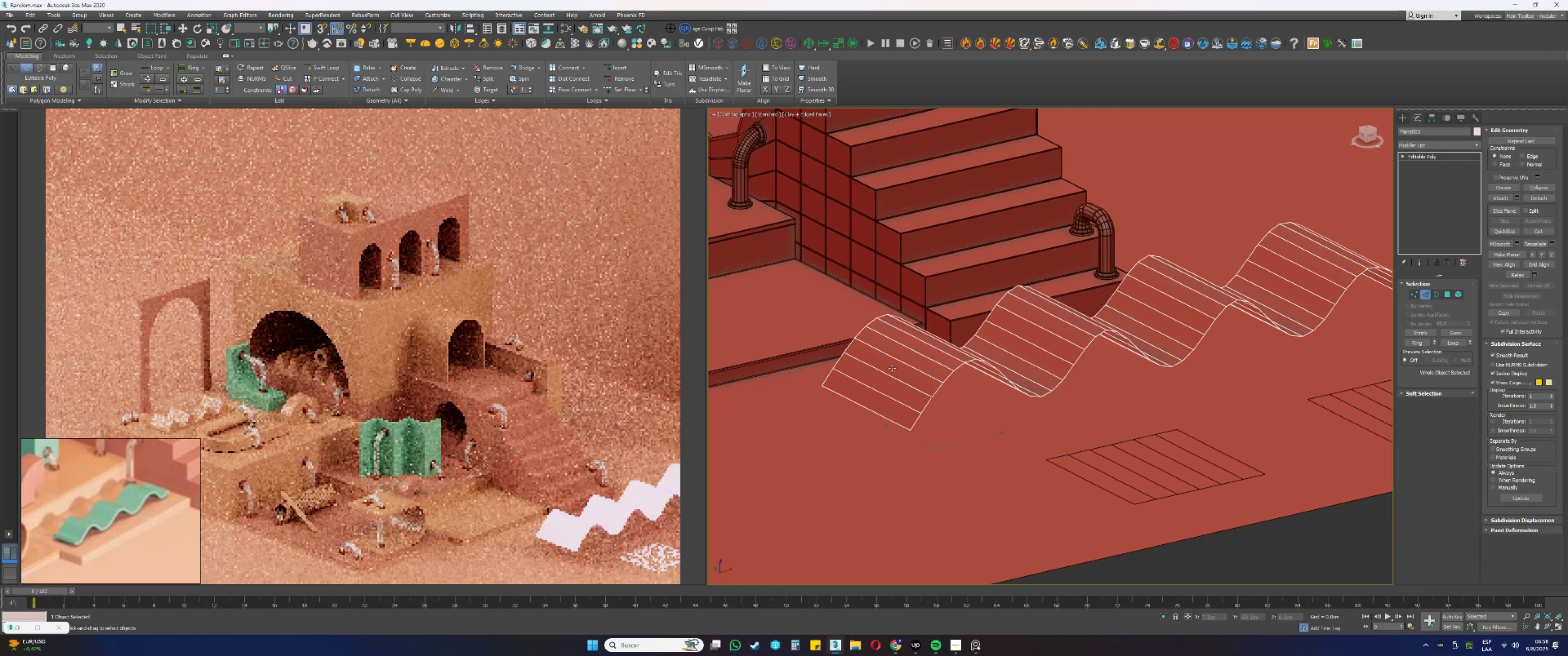 
scroll: coordinate [894, 367], scroll_direction: down, amount: 1.0
 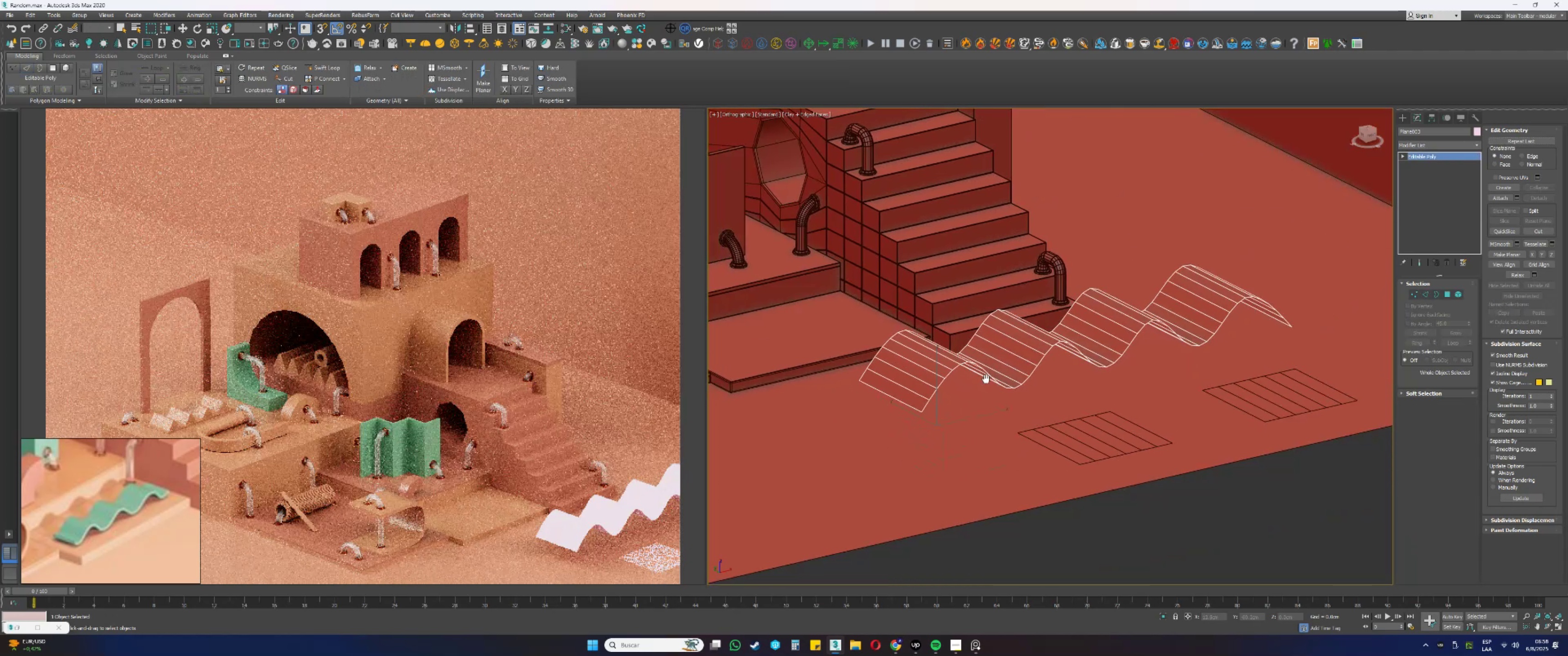 
hold_key(key=AltLeft, duration=0.79)
 